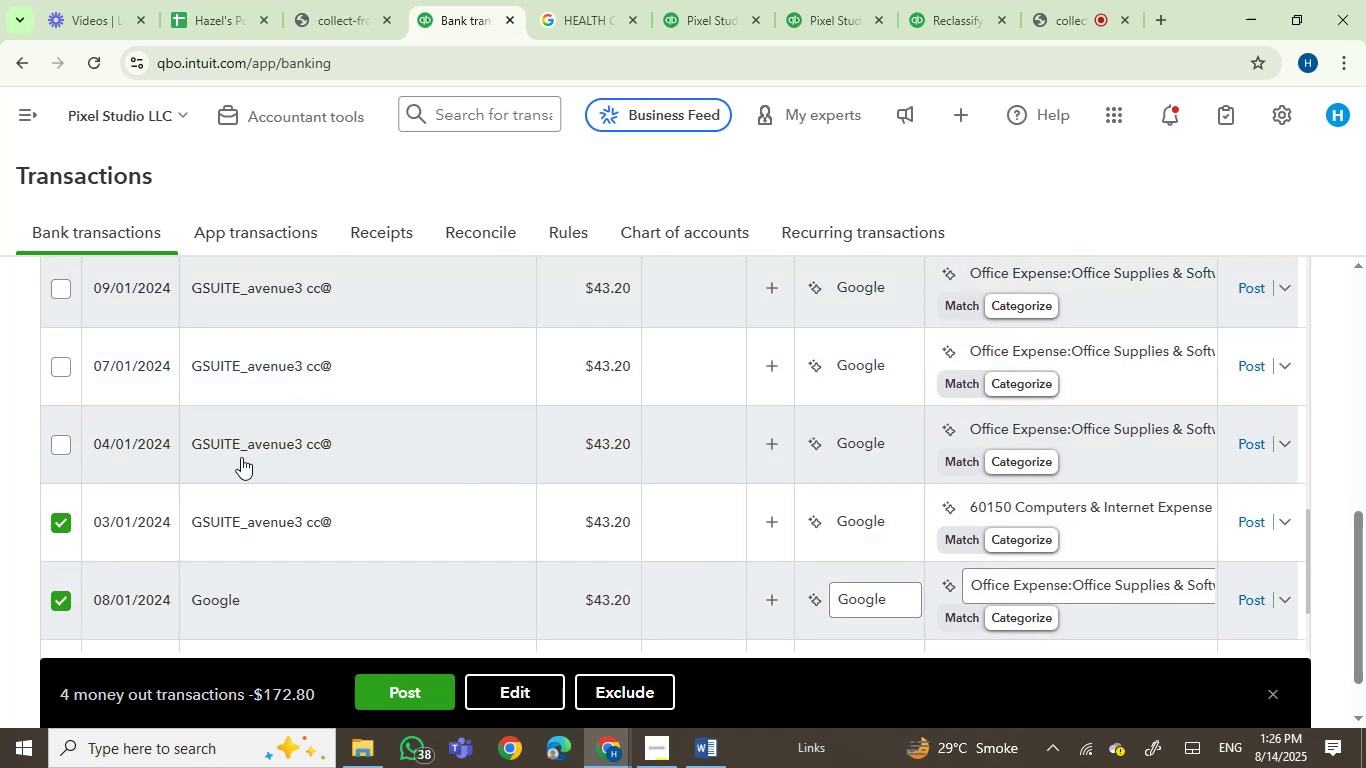 
mouse_move([245, 446])
 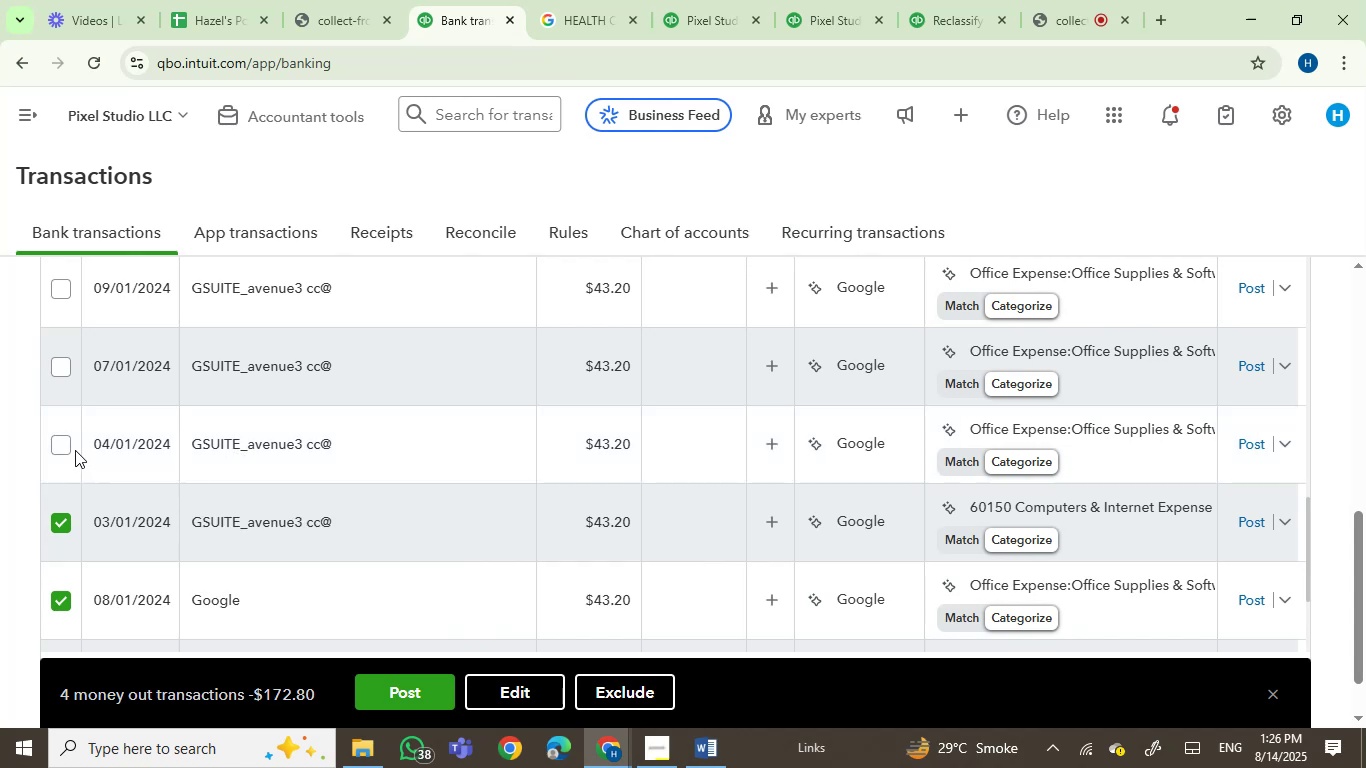 
left_click([58, 443])
 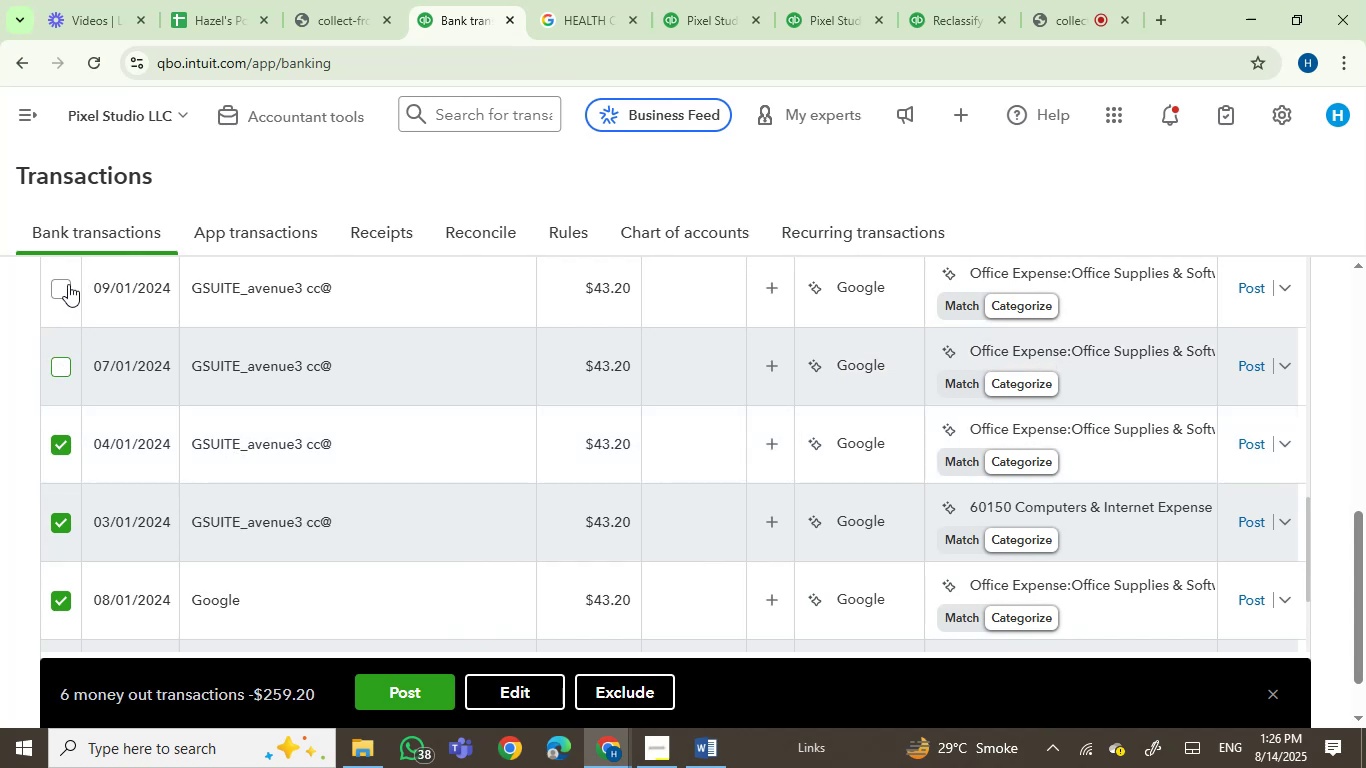 
left_click([67, 283])
 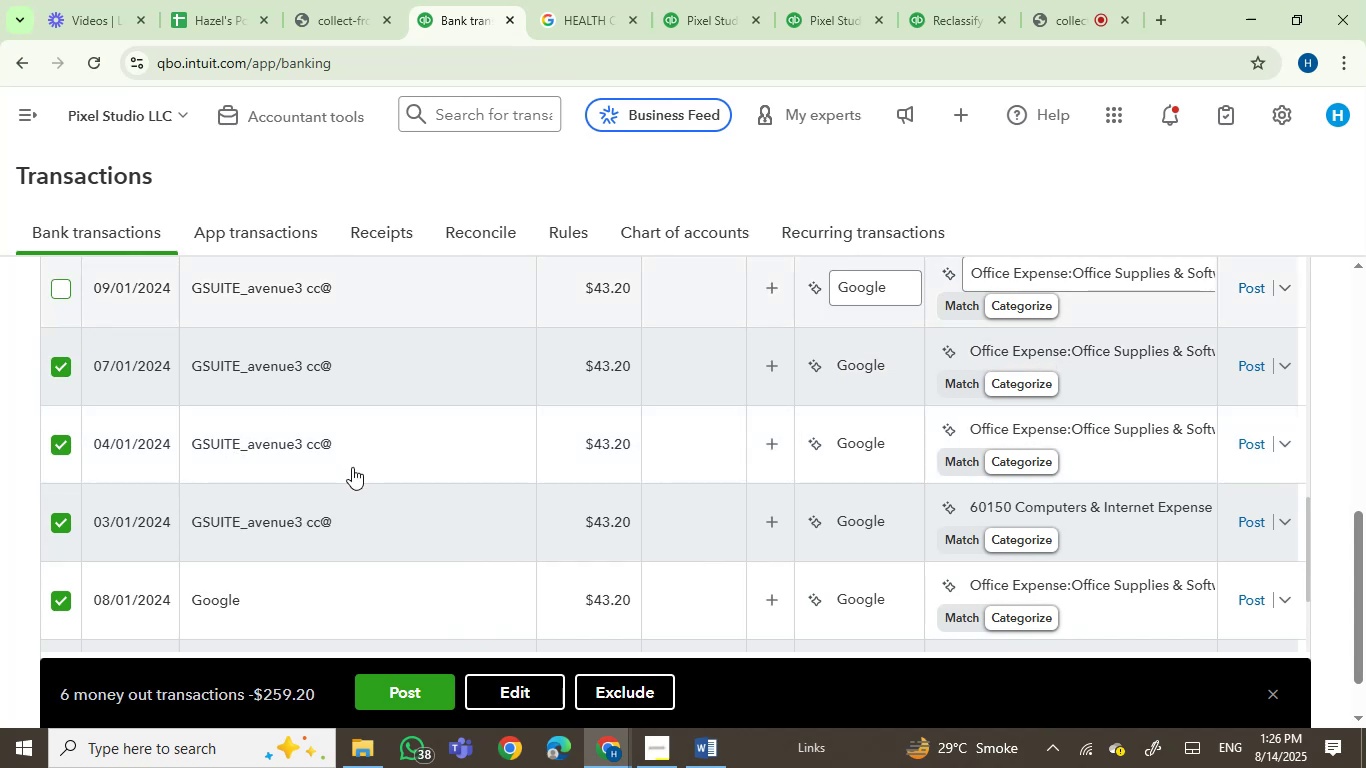 
scroll: coordinate [353, 469], scroll_direction: up, amount: 1.0
 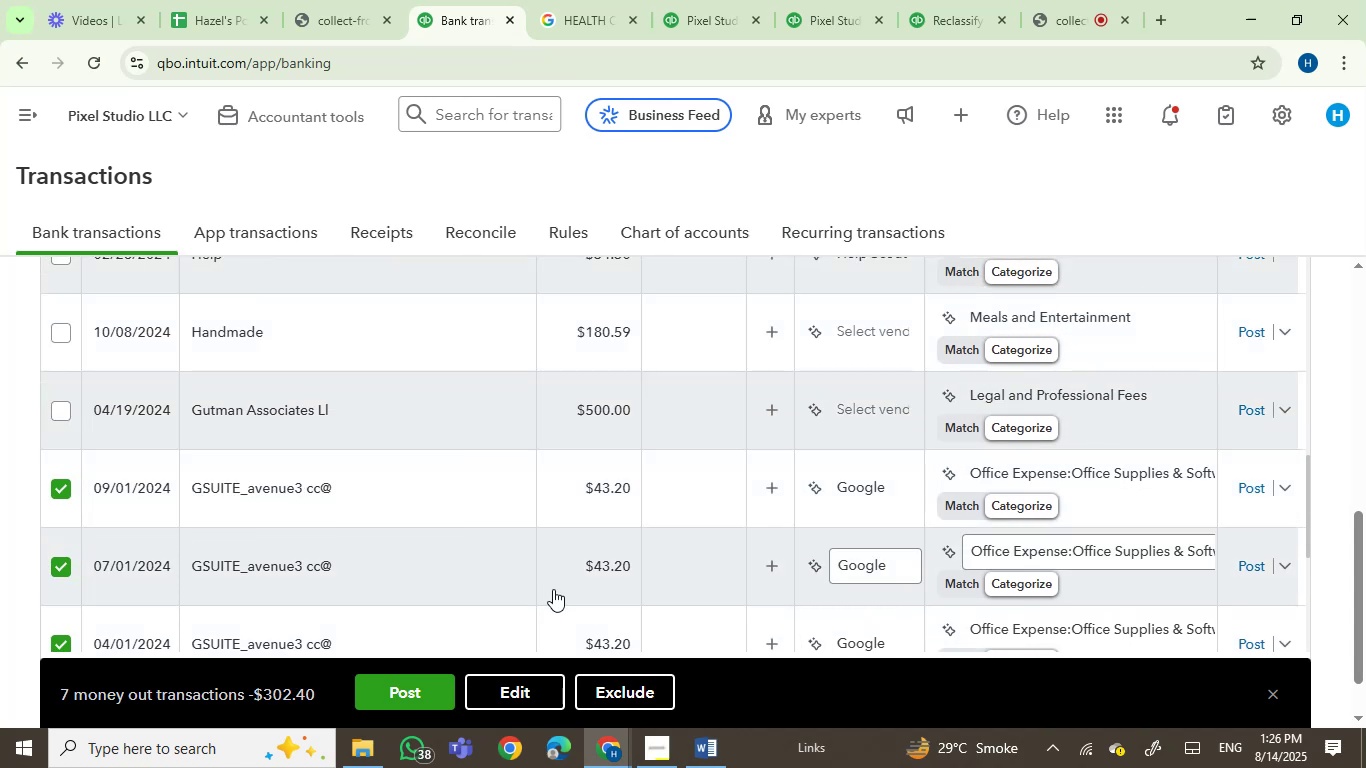 
left_click([517, 695])
 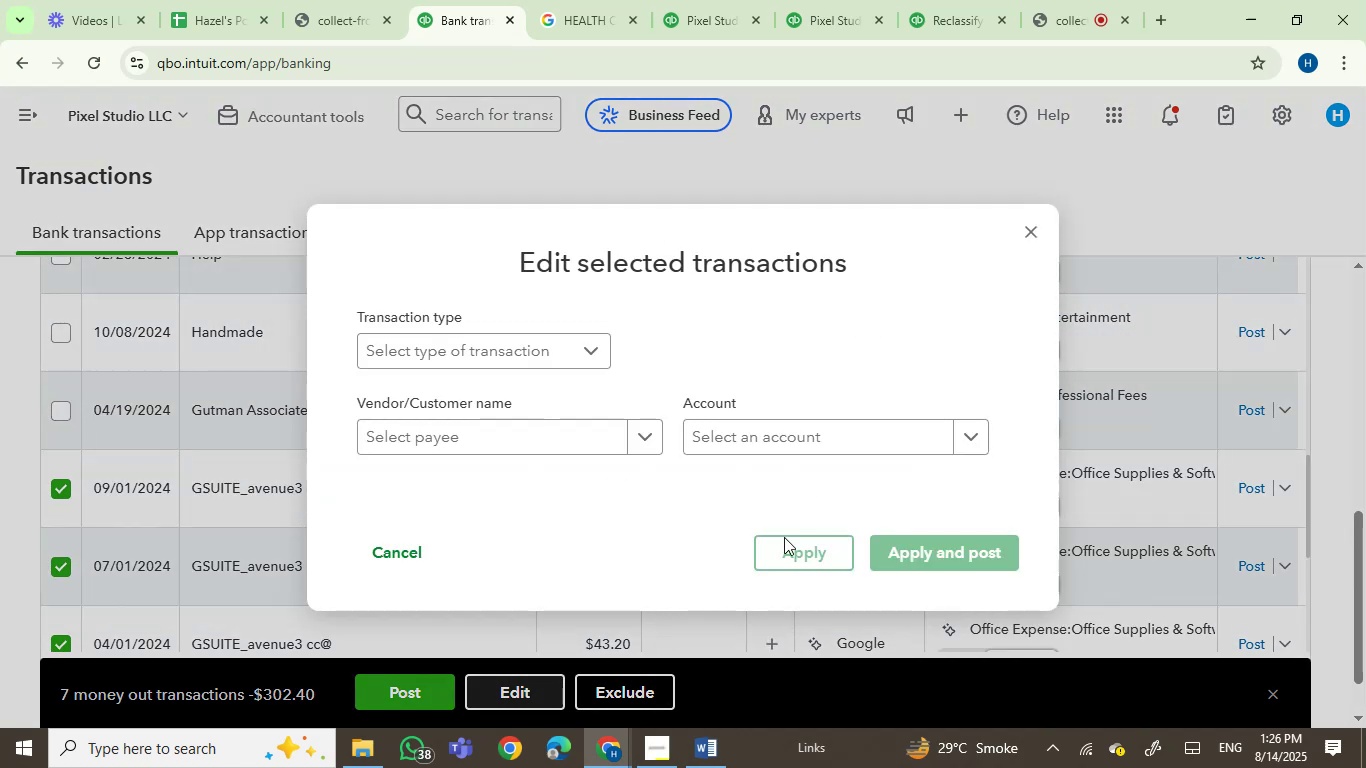 
left_click([789, 441])
 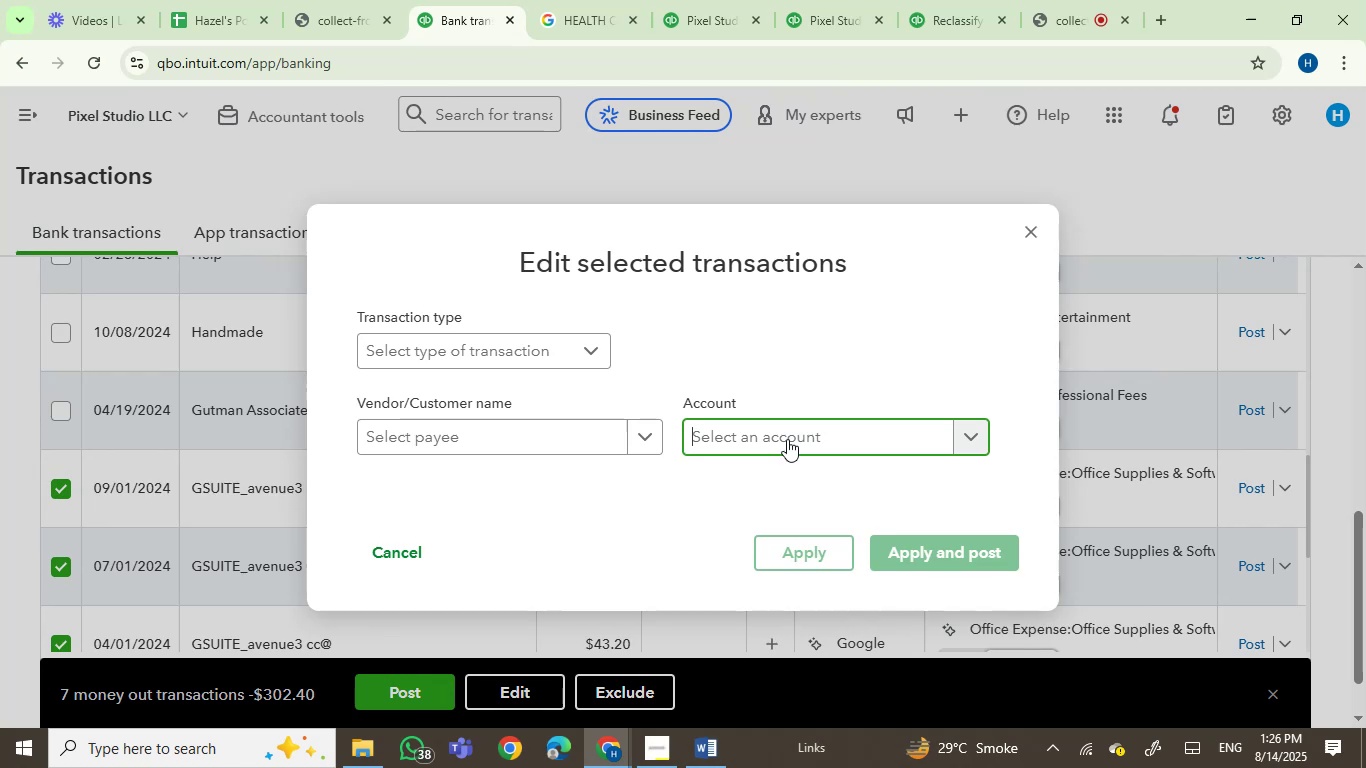 
type(softwa)
 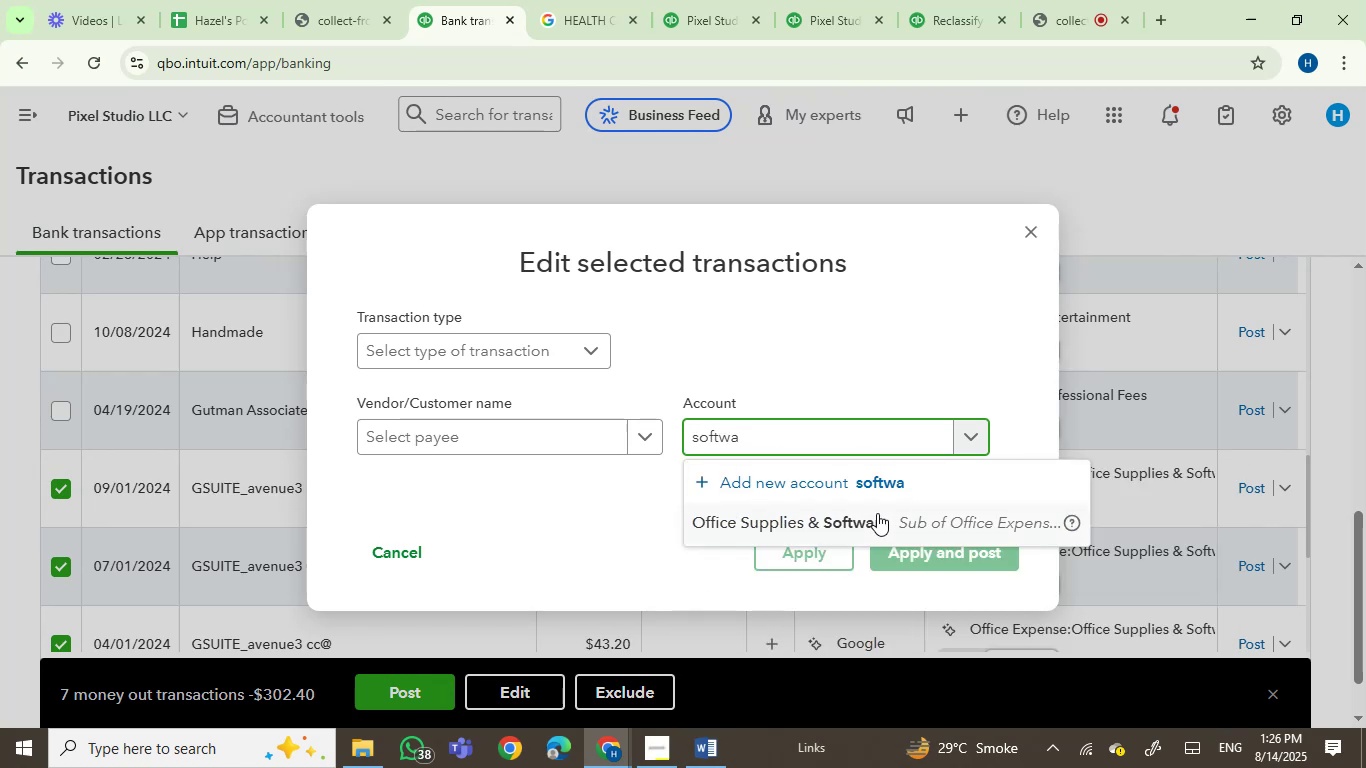 
left_click([868, 515])
 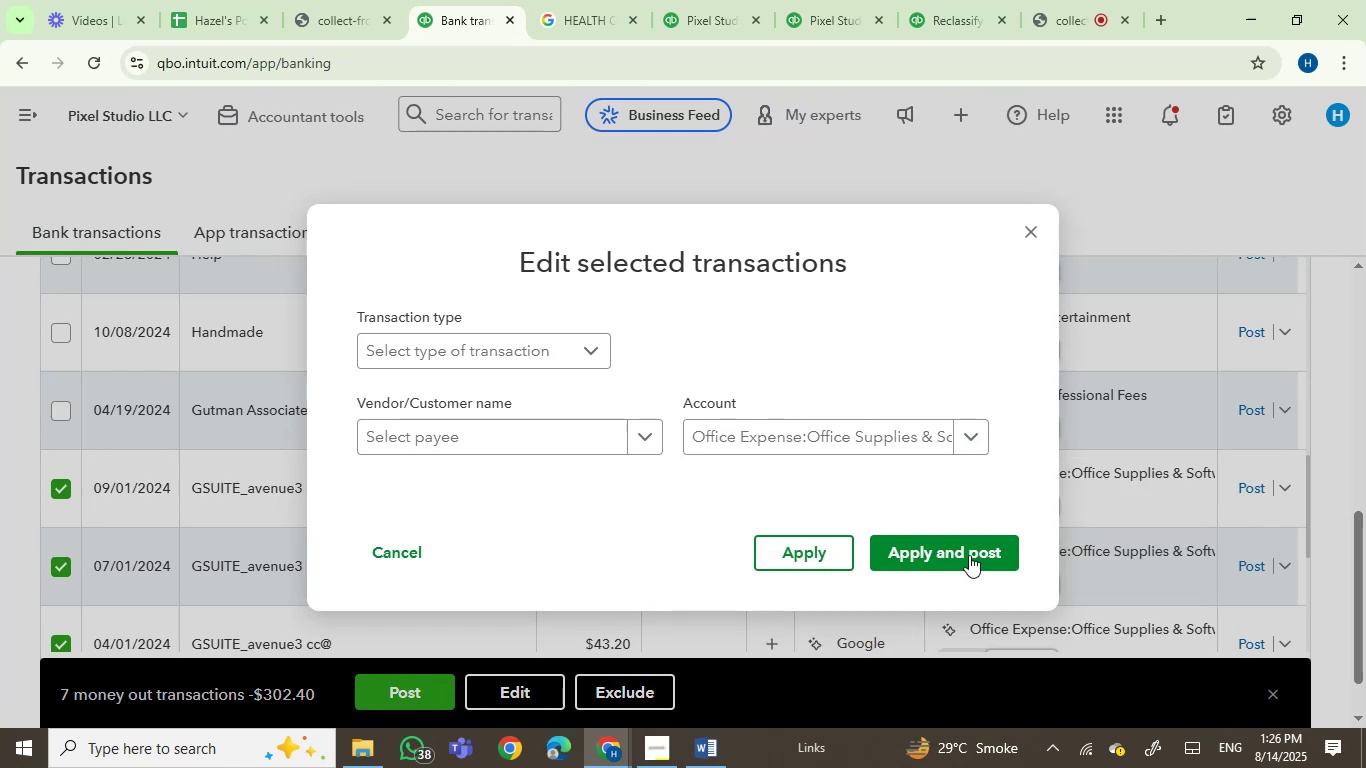 
left_click([966, 545])
 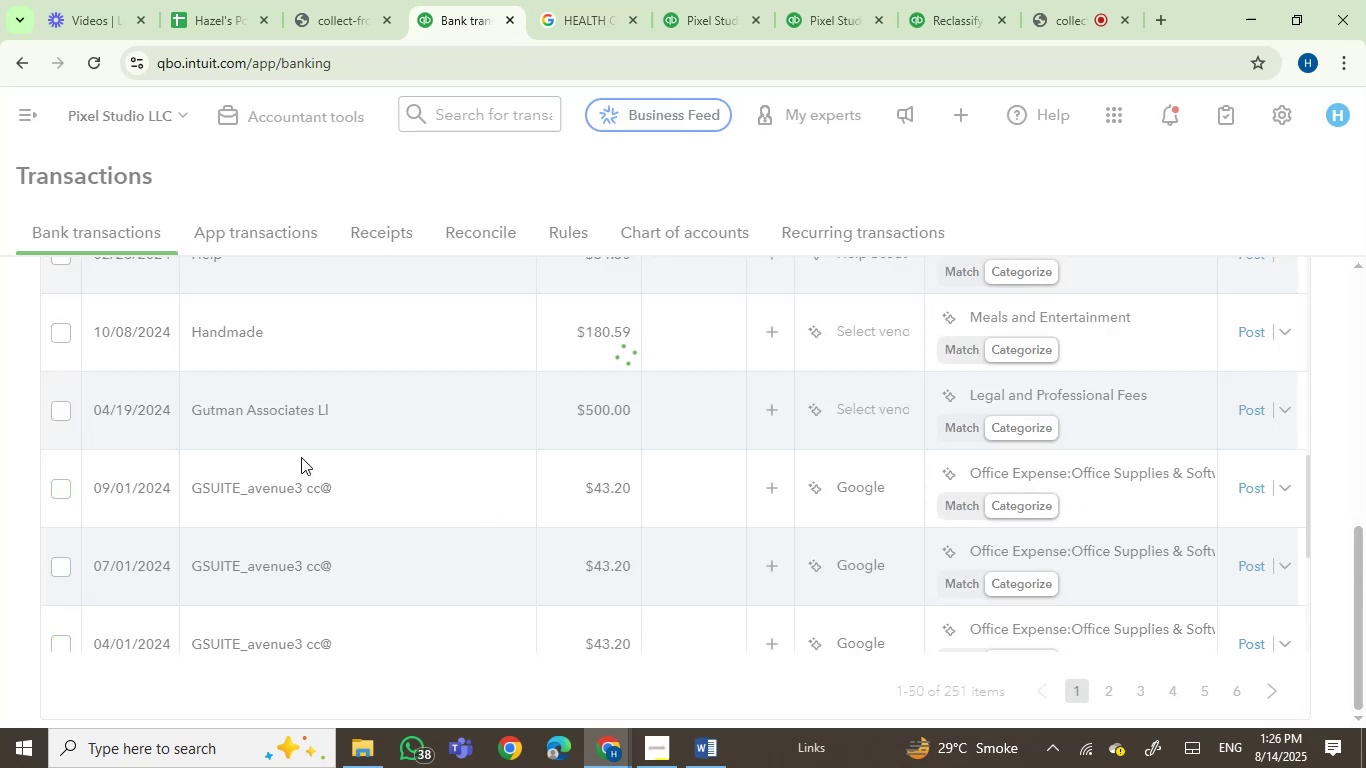 
wait(5.4)
 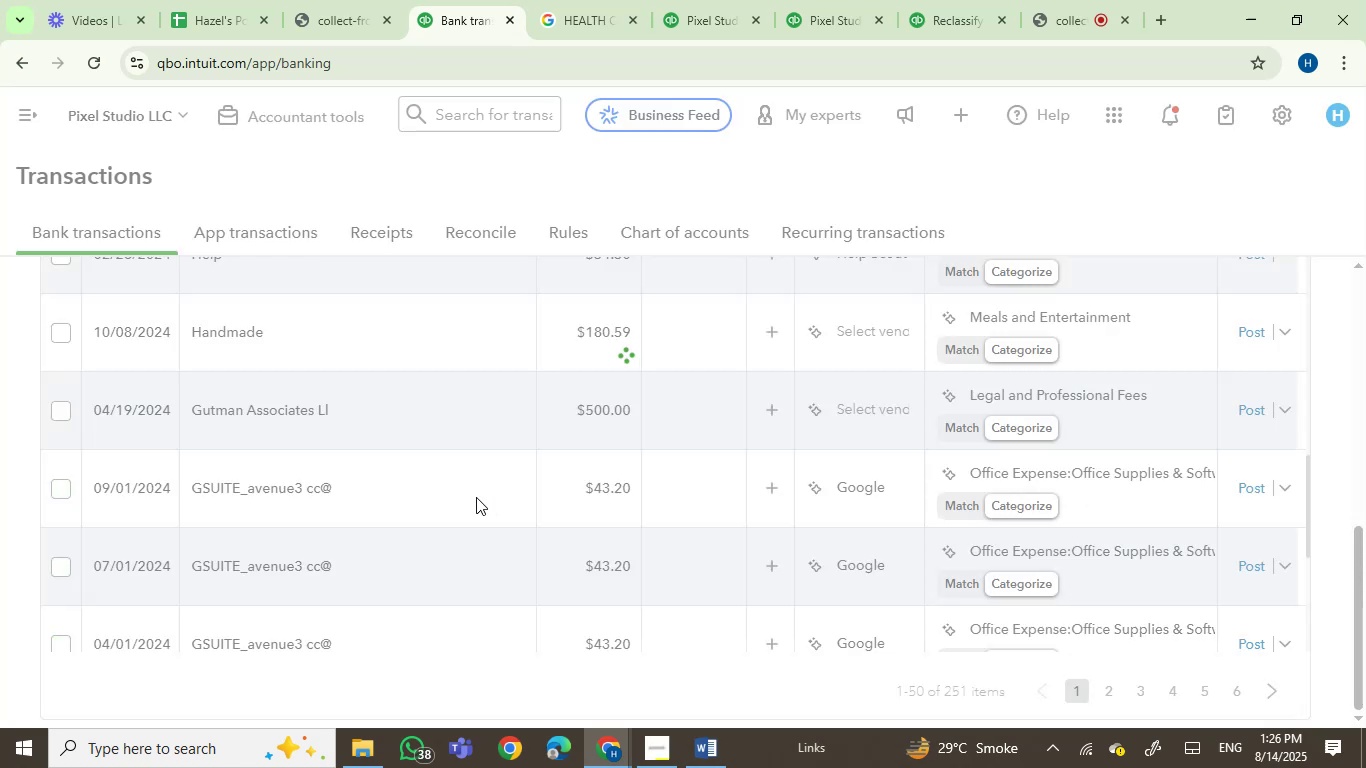 
scroll: coordinate [534, 478], scroll_direction: down, amount: 3.0
 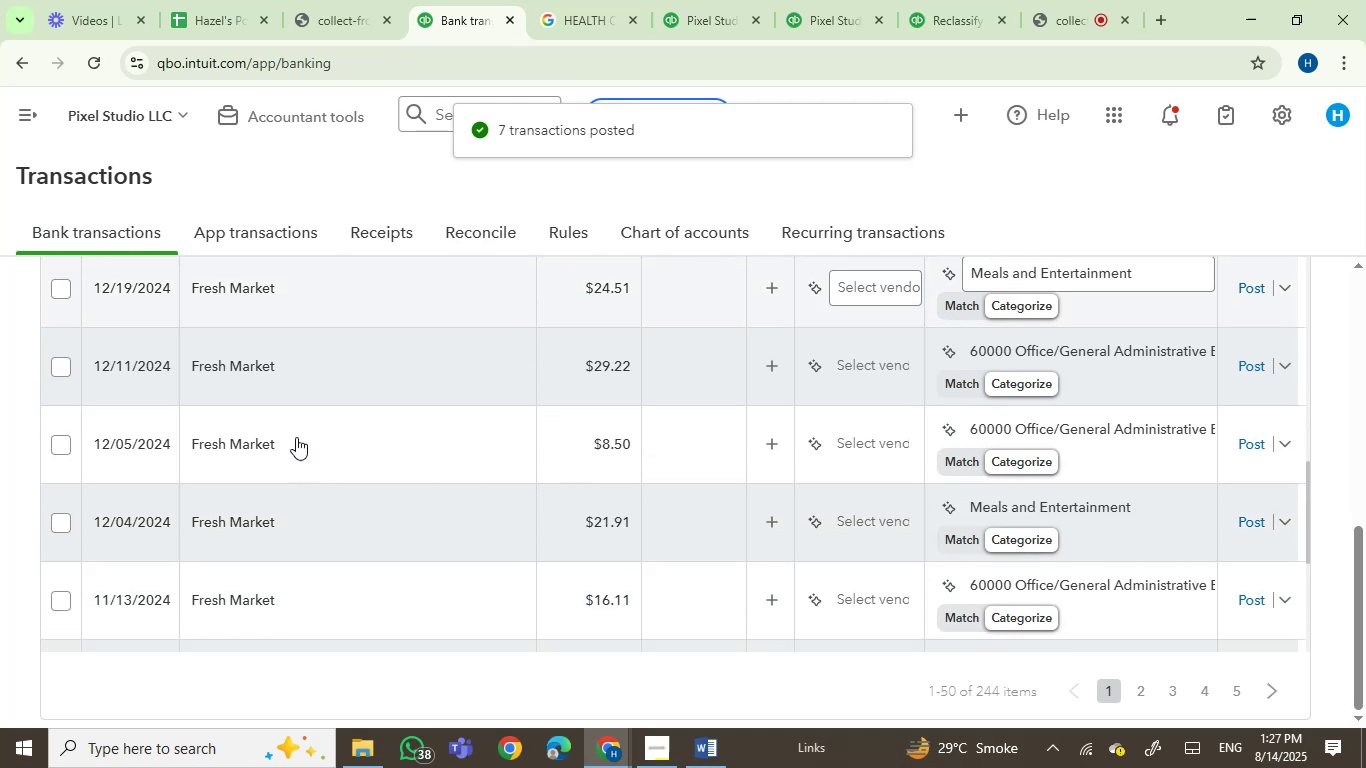 
scroll: coordinate [296, 432], scroll_direction: up, amount: 1.0
 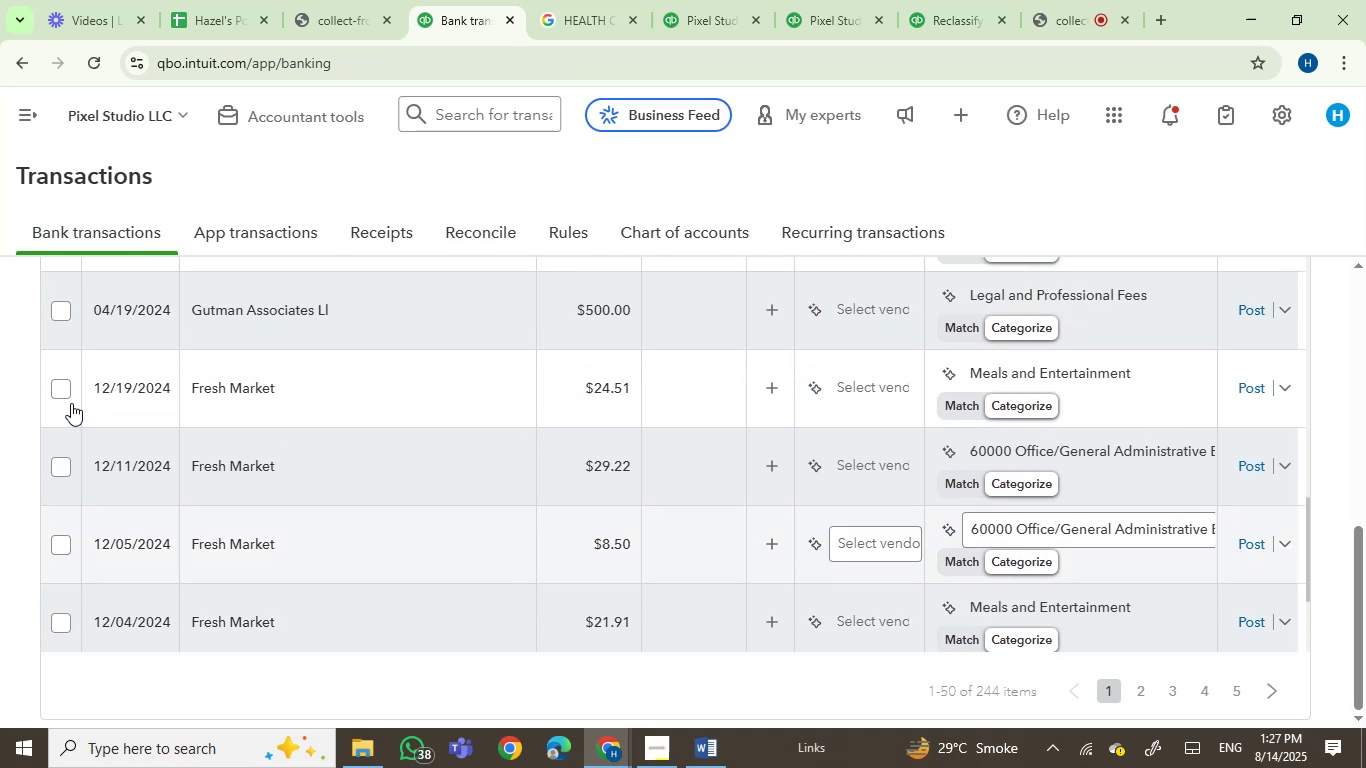 
left_click([60, 385])
 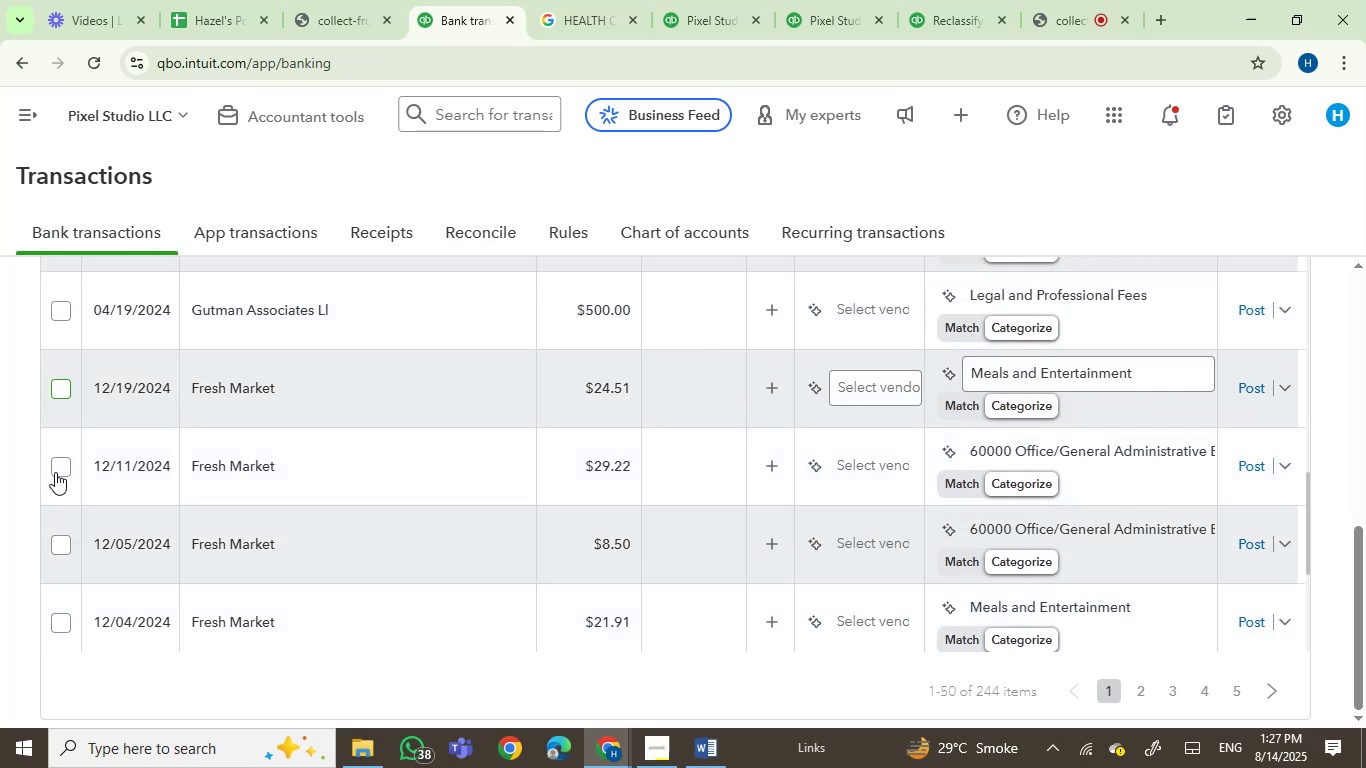 
left_click([55, 467])
 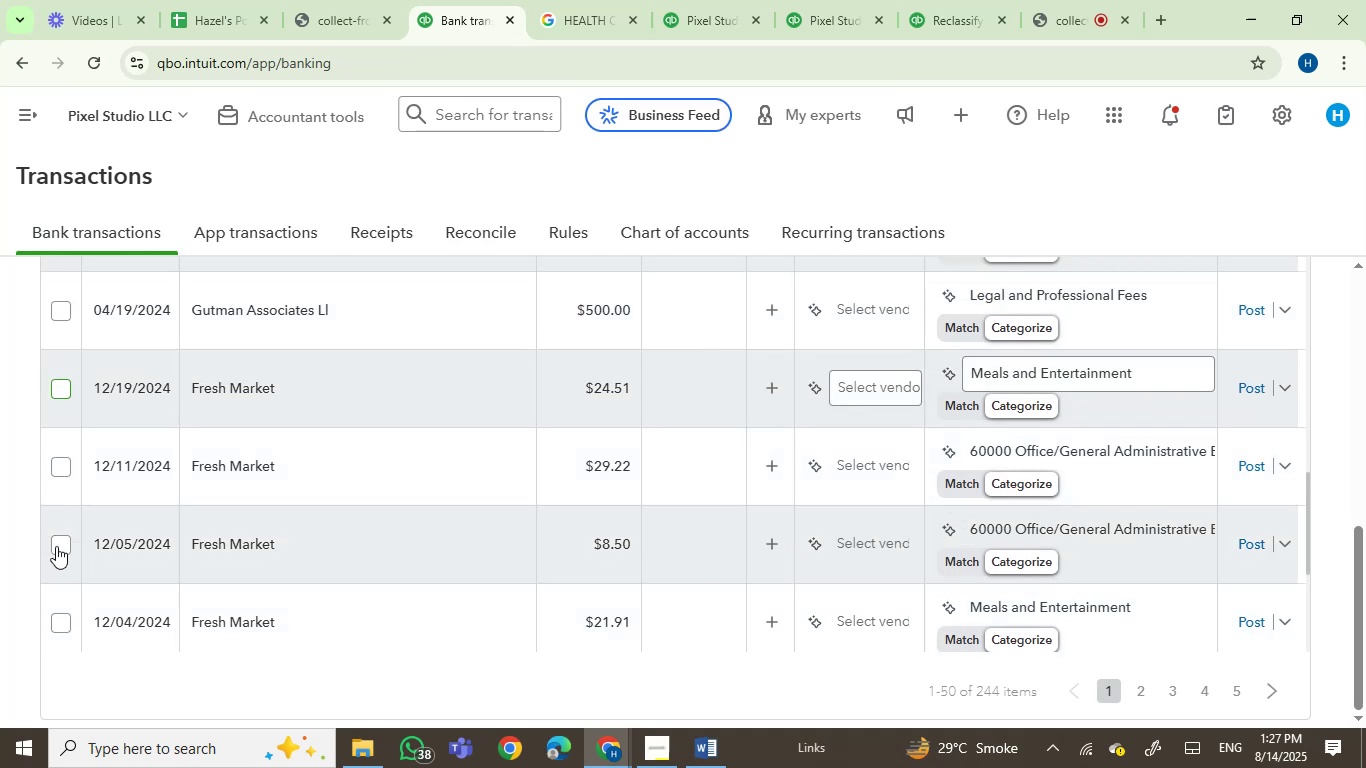 
left_click([57, 542])
 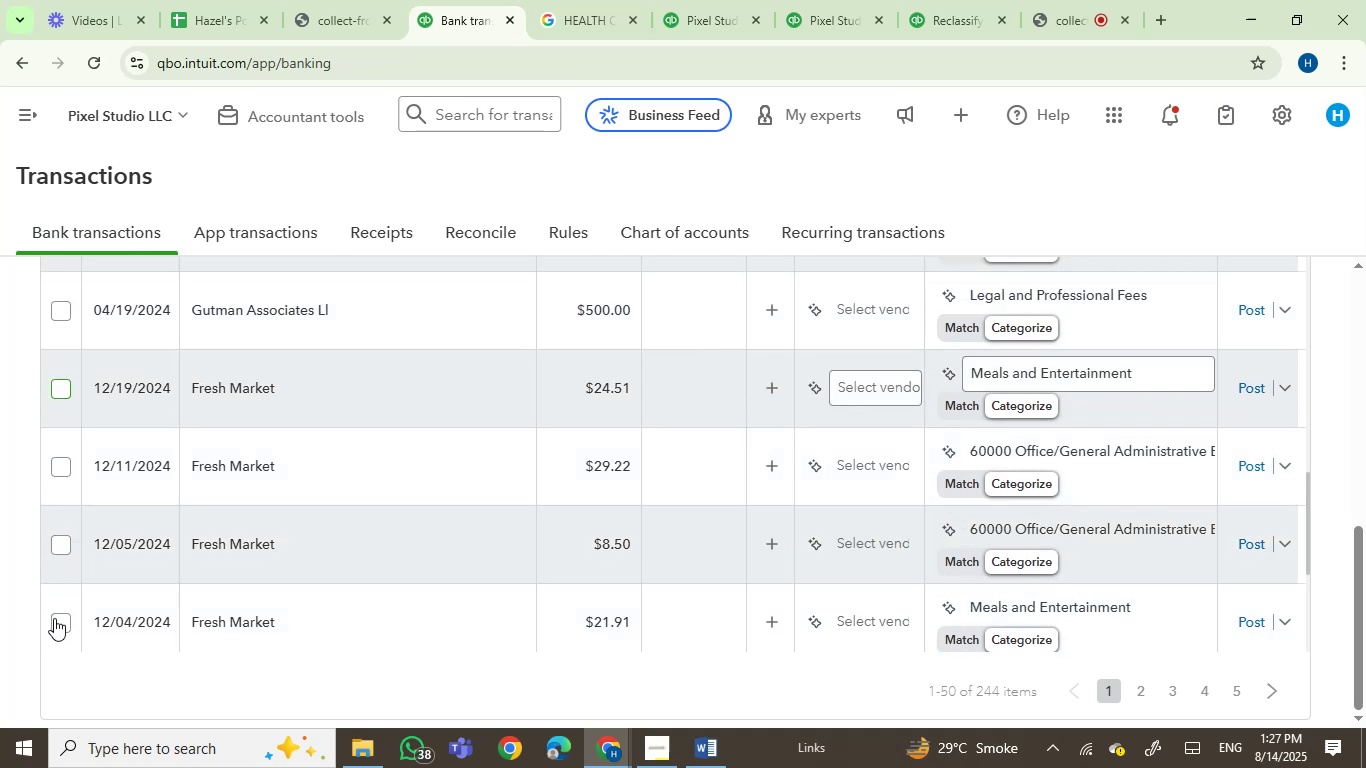 
left_click([56, 622])
 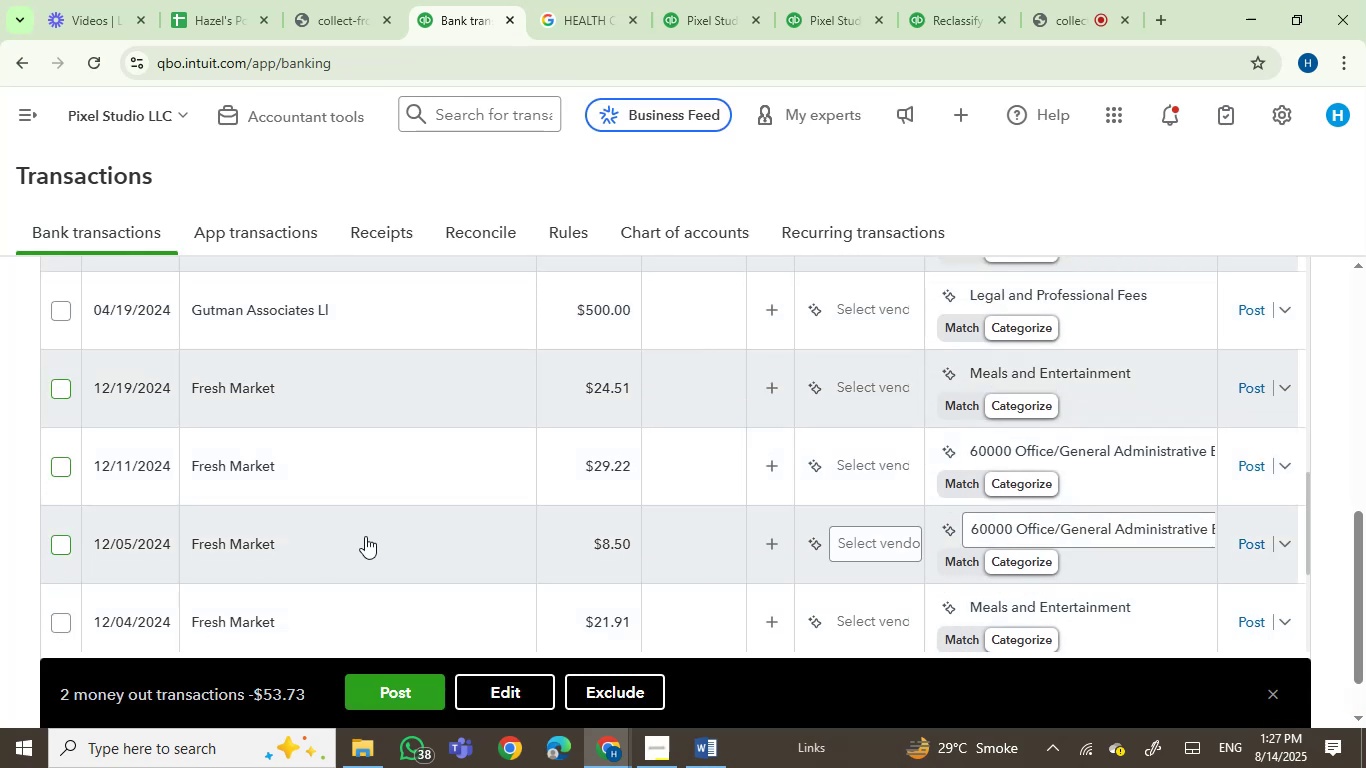 
scroll: coordinate [408, 535], scroll_direction: down, amount: 3.0
 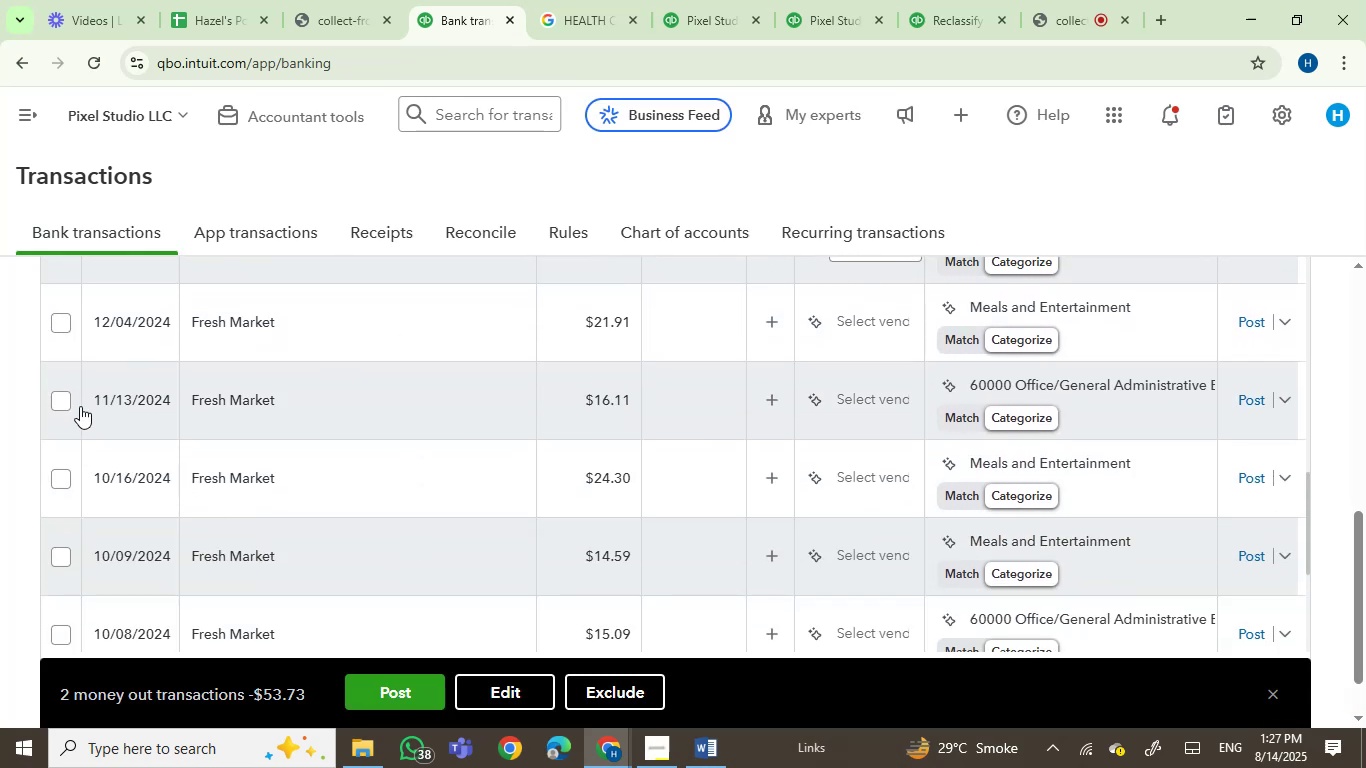 
left_click([64, 399])
 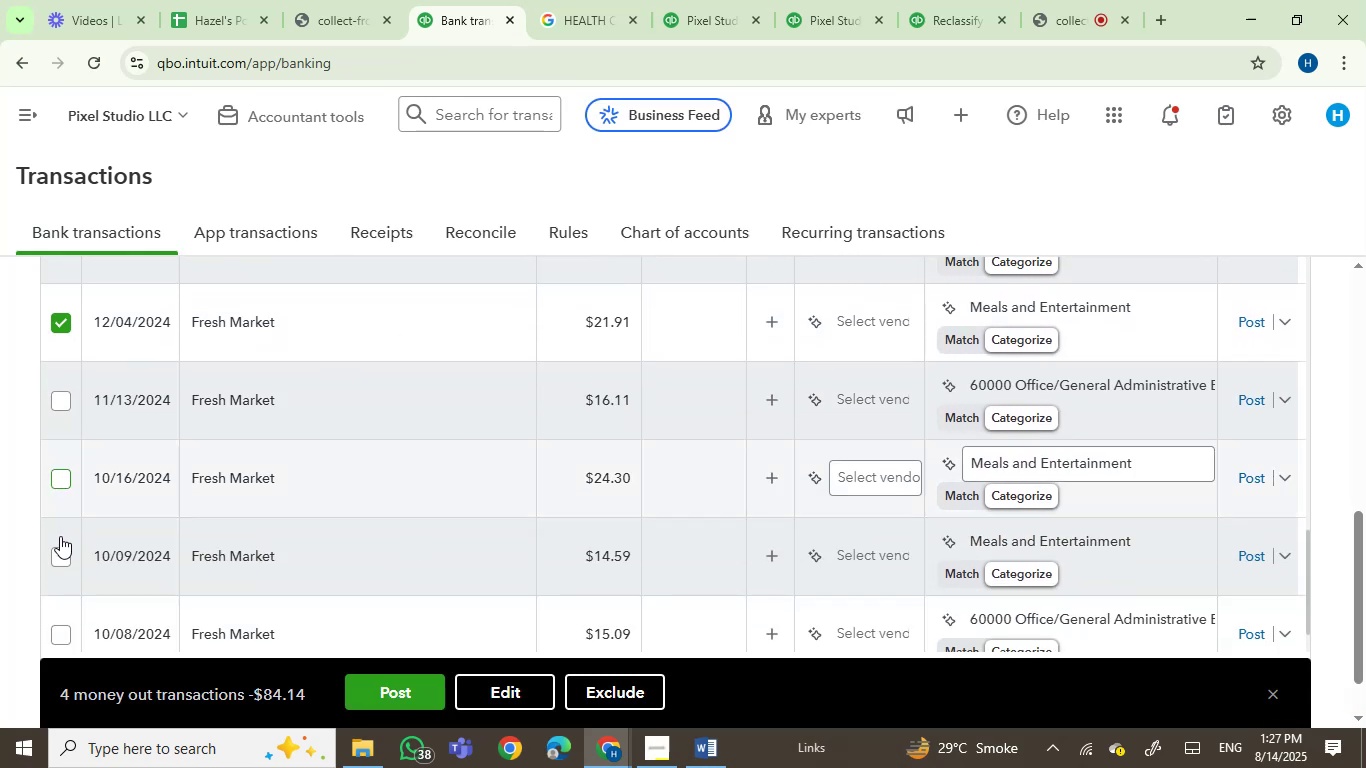 
left_click([60, 557])
 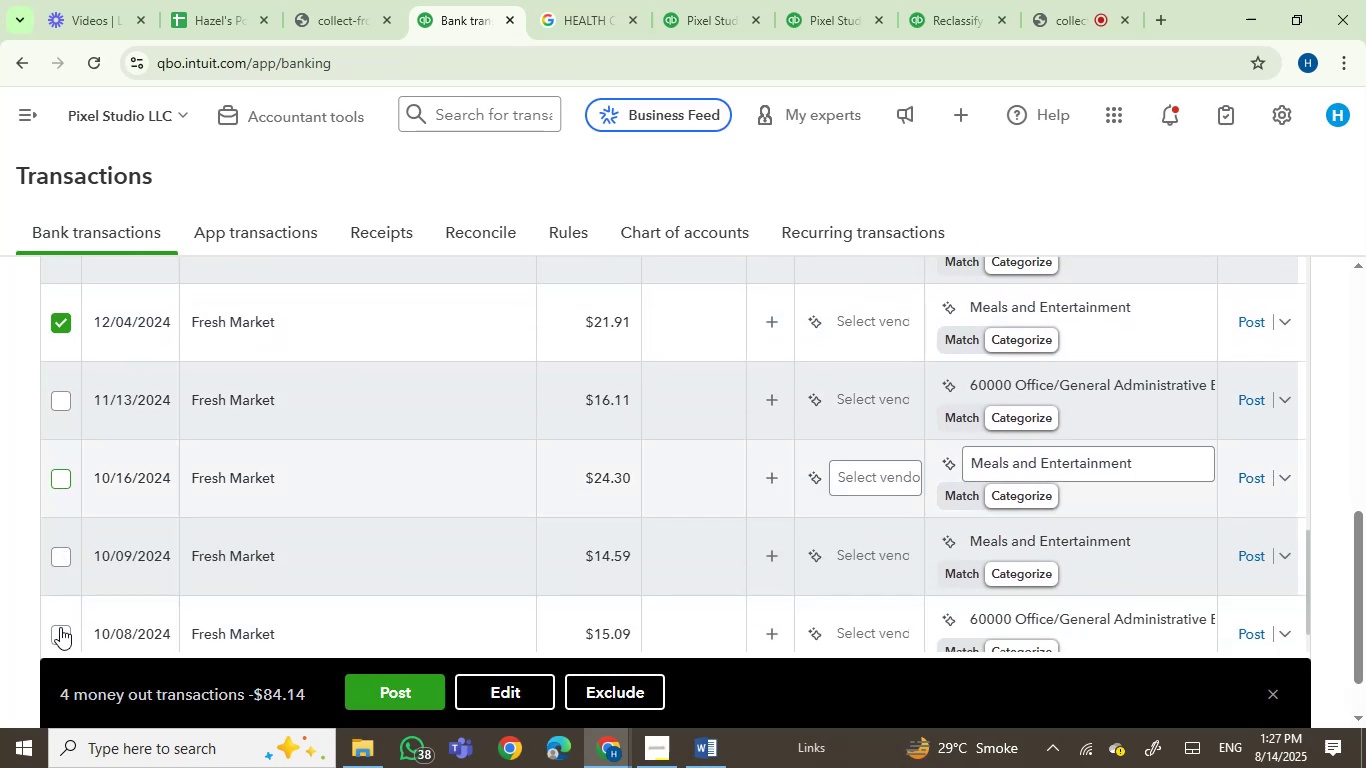 
left_click([62, 636])
 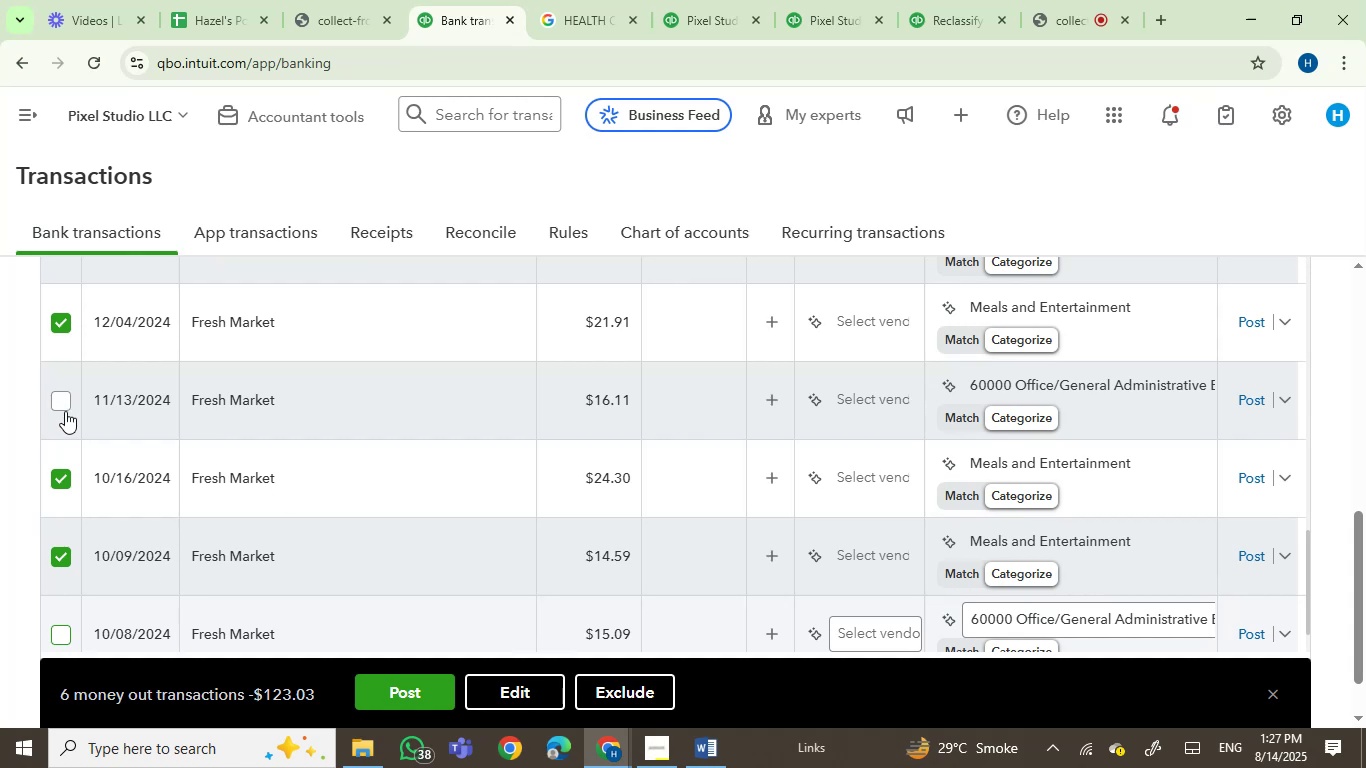 
left_click([64, 408])
 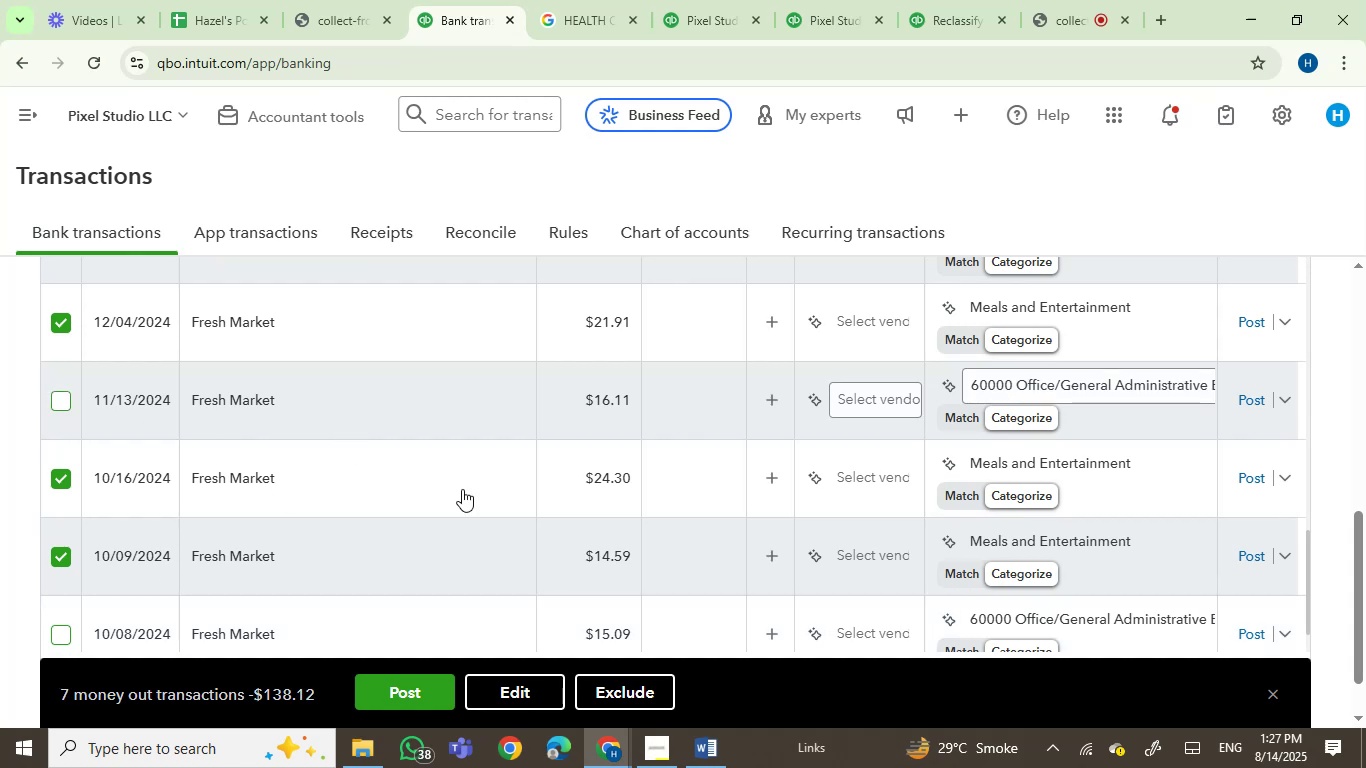 
scroll: coordinate [533, 532], scroll_direction: down, amount: 6.0
 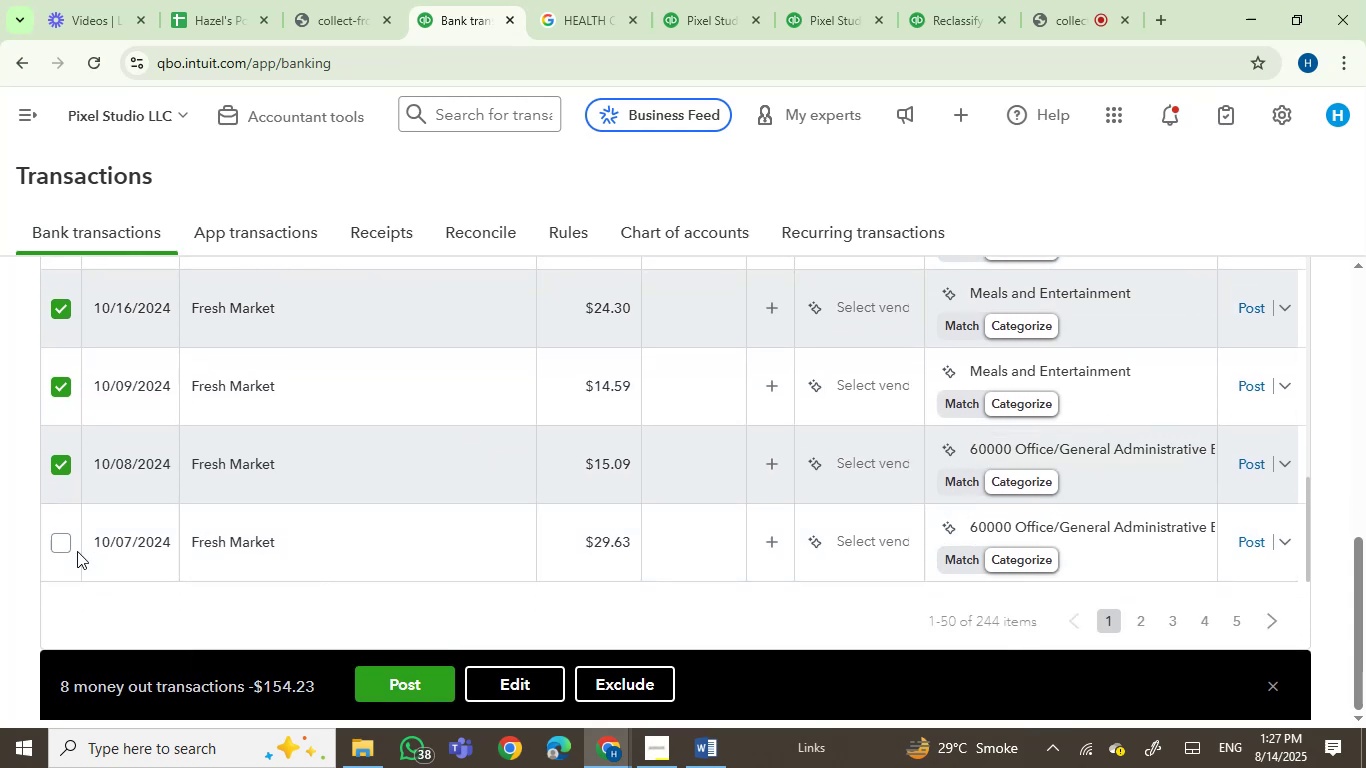 
left_click([59, 544])
 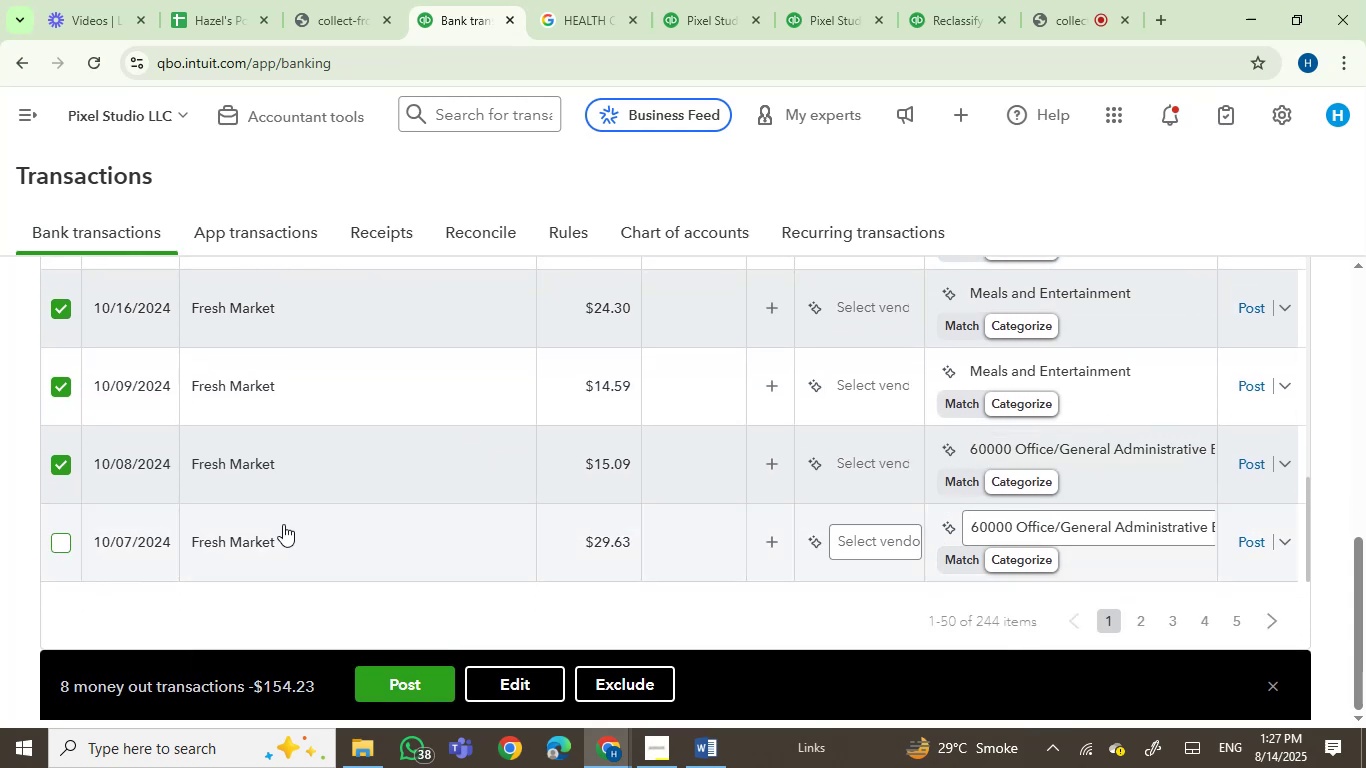 
scroll: coordinate [390, 520], scroll_direction: down, amount: 1.0
 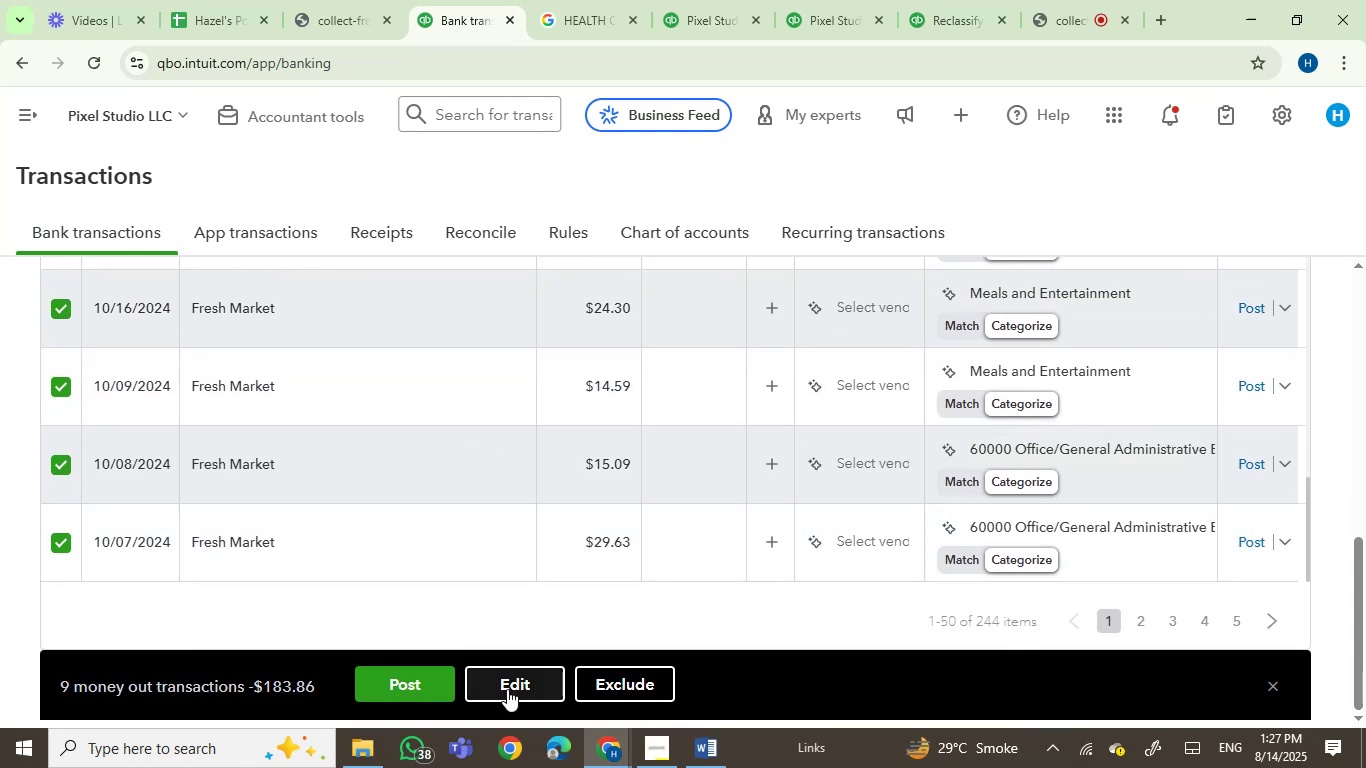 
left_click([509, 687])
 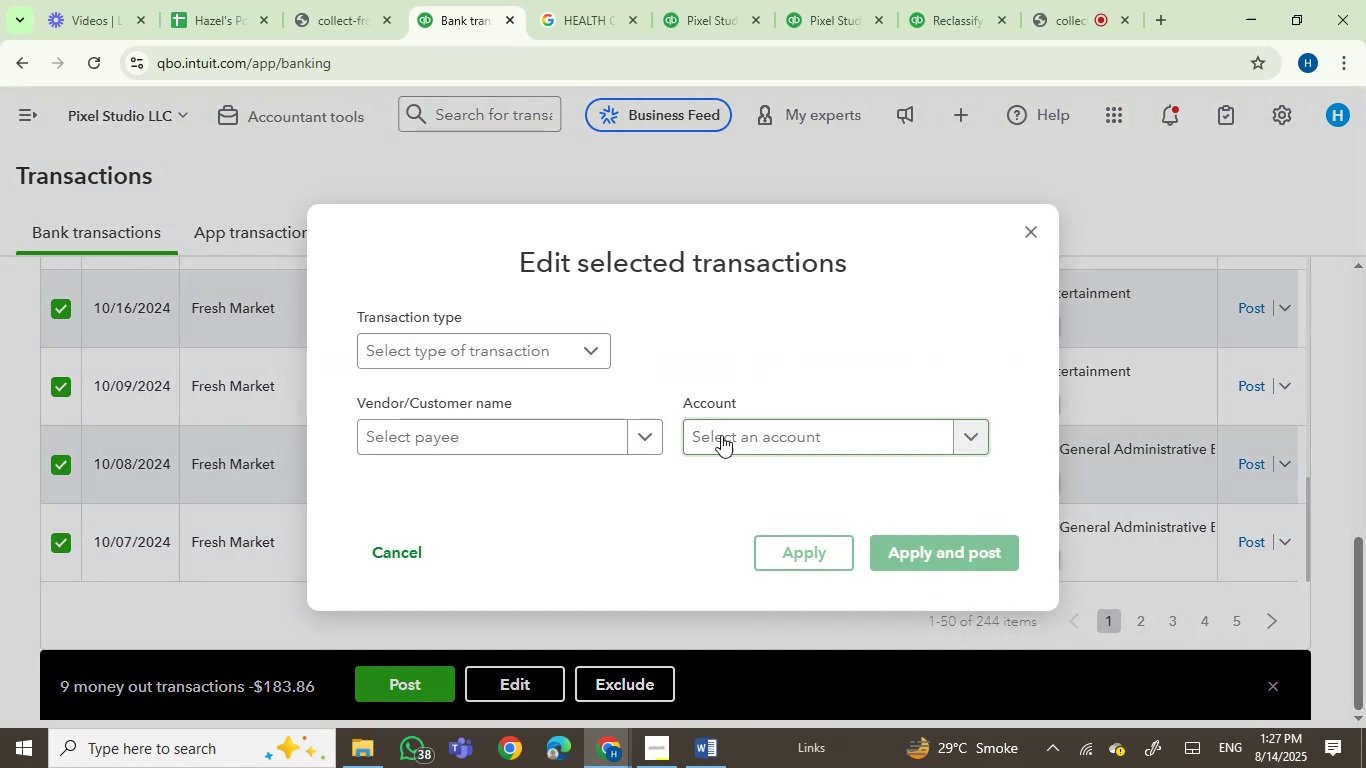 
left_click([505, 455])
 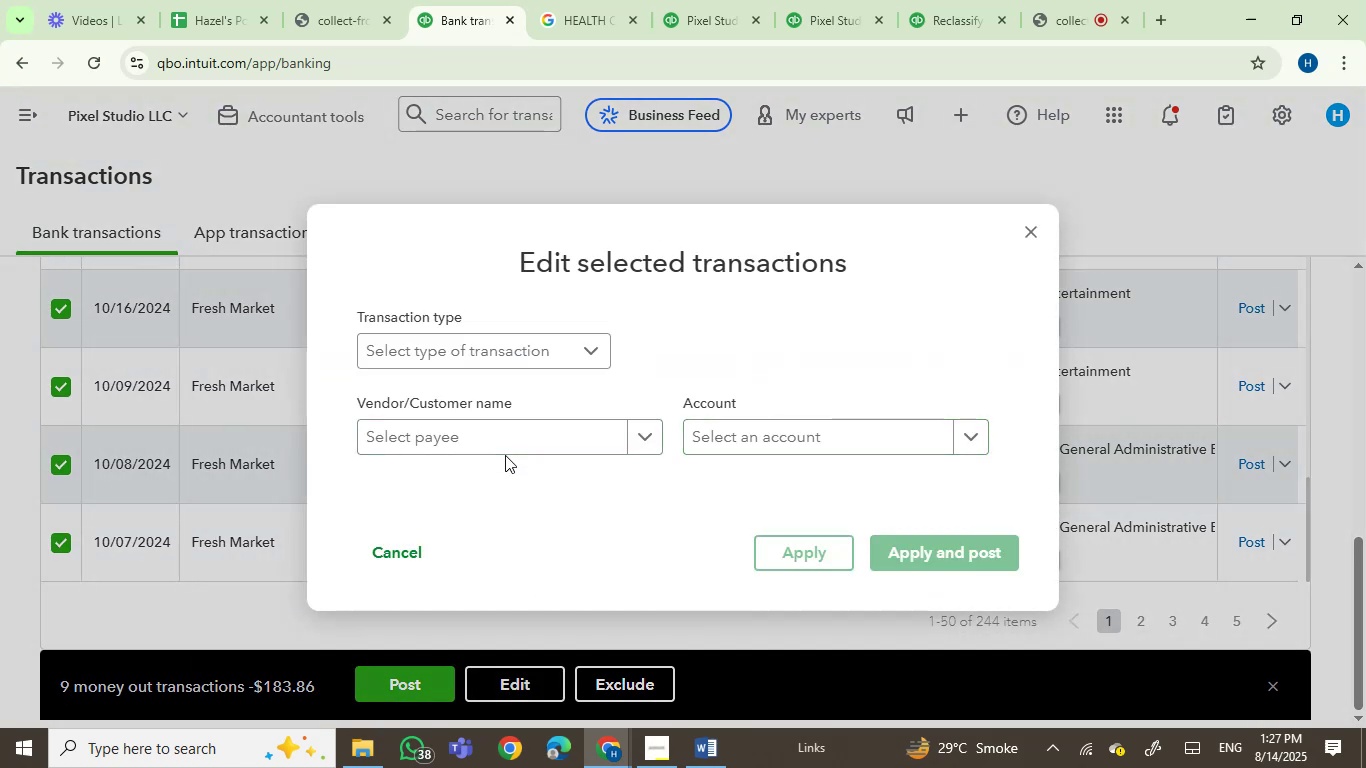 
type(fre)
 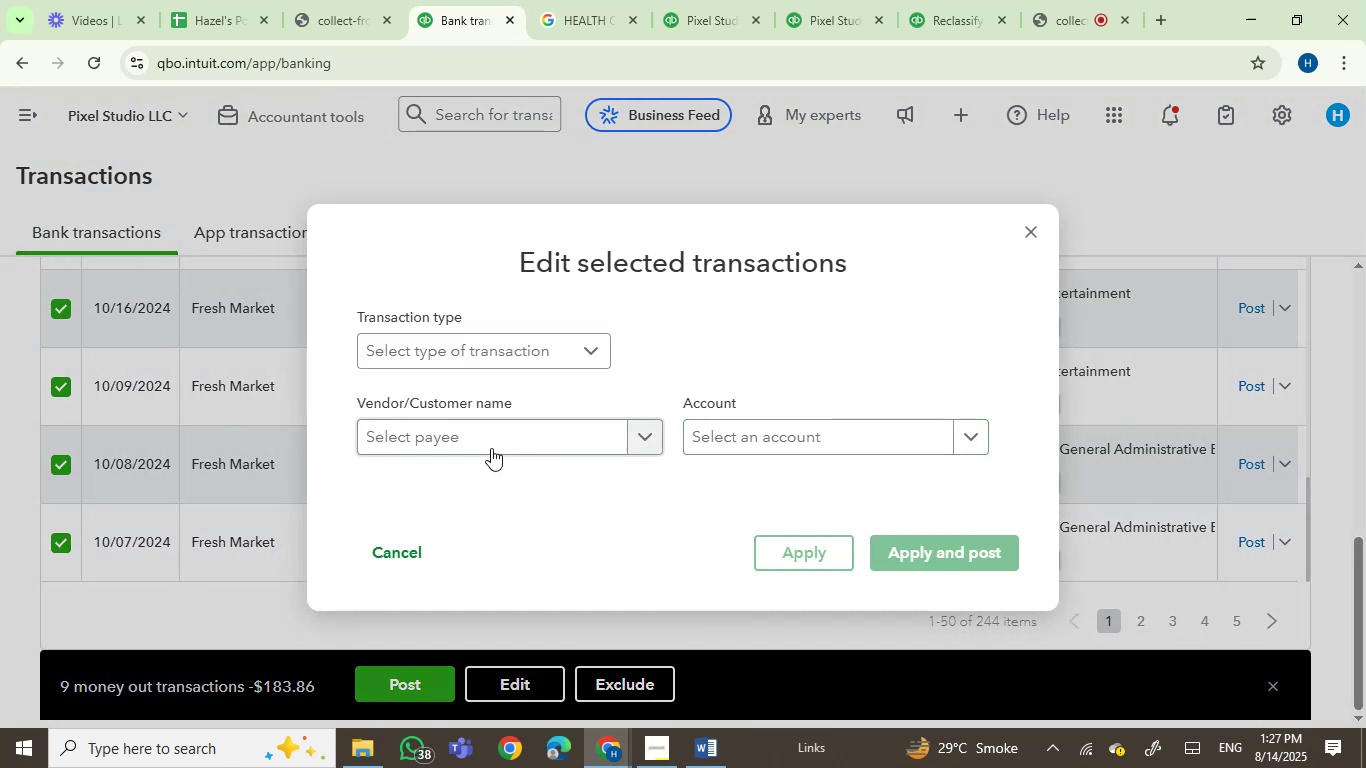 
left_click([491, 444])
 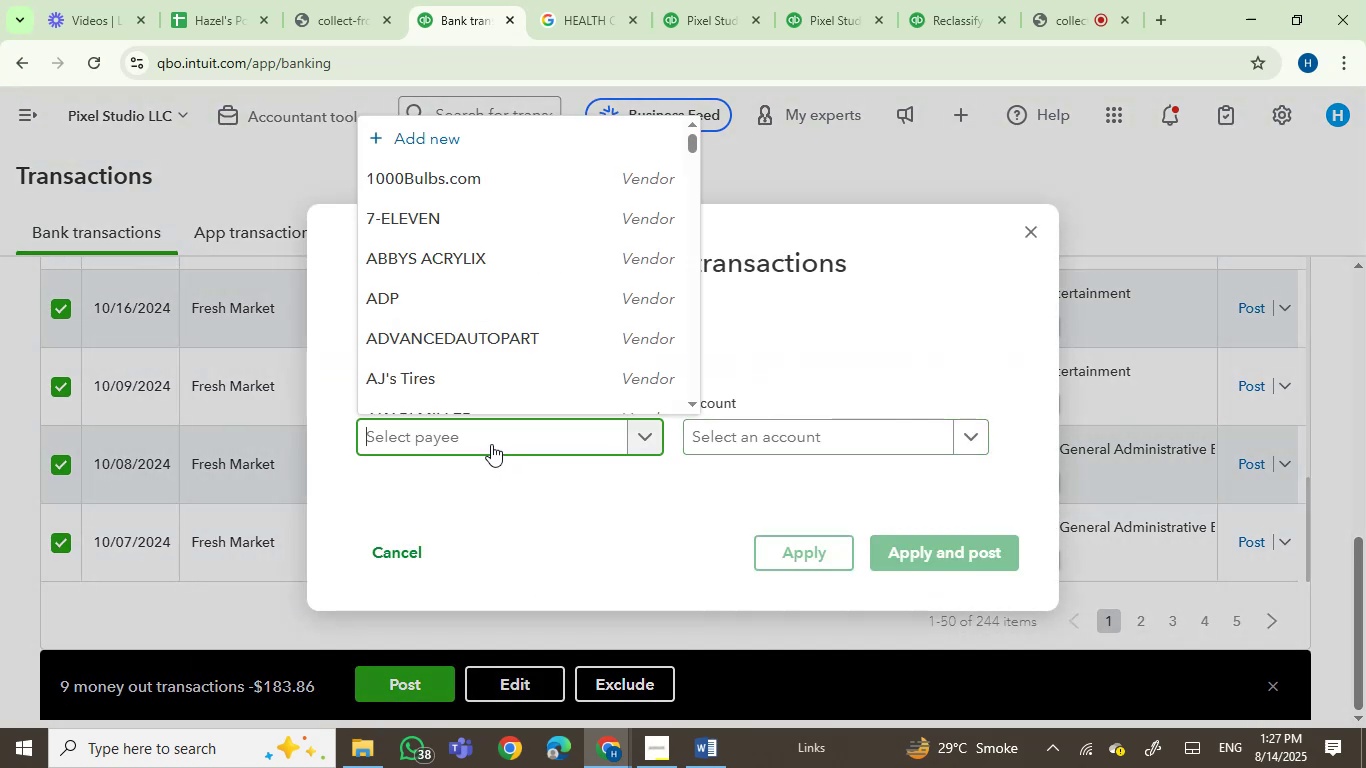 
type(fresh)
 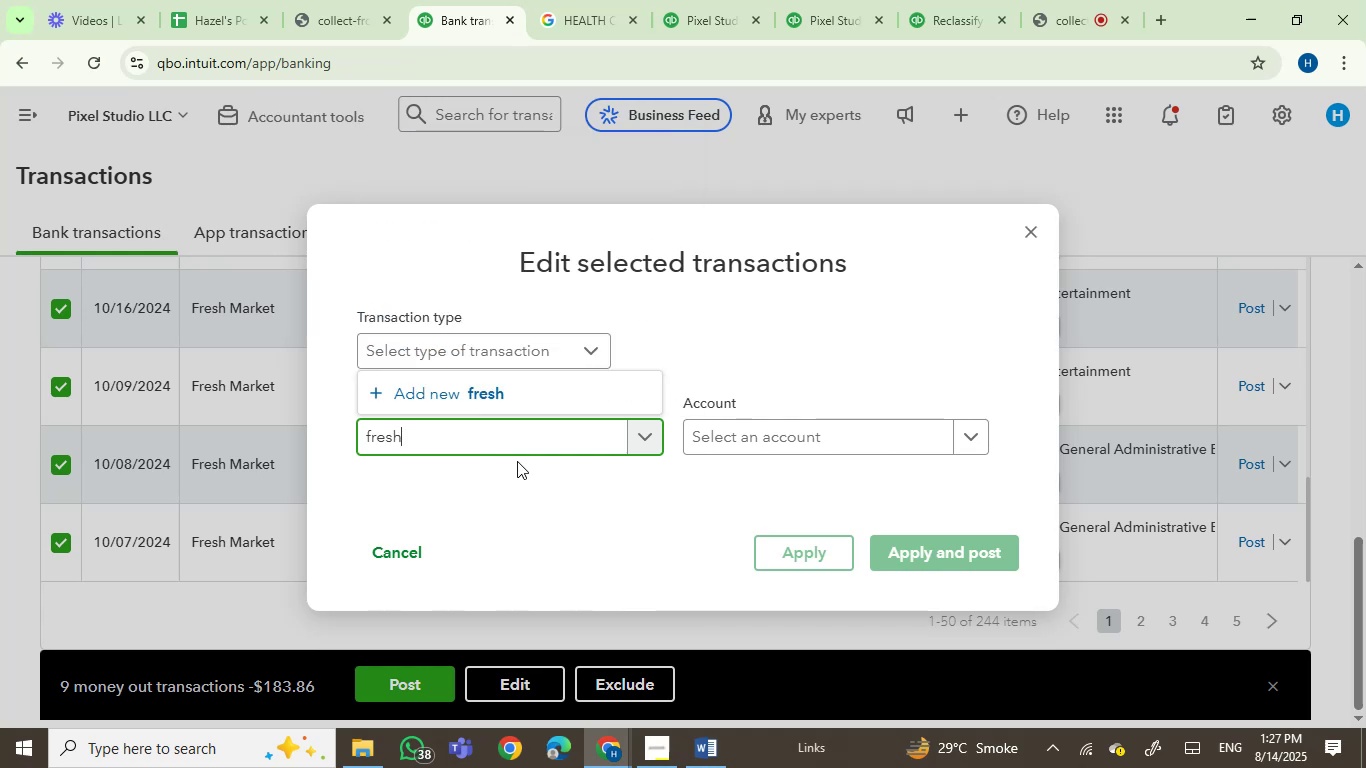 
hold_key(key=Backspace, duration=0.82)
 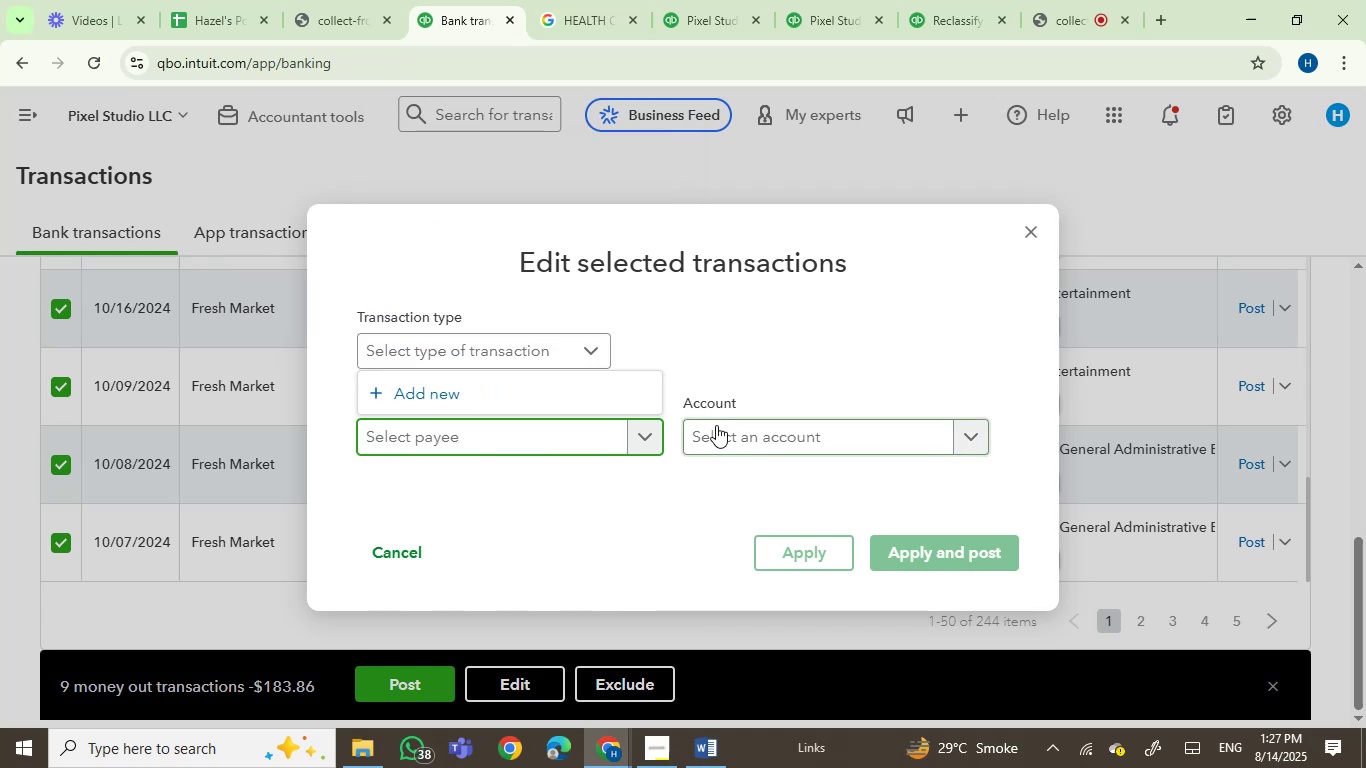 
left_click([717, 425])
 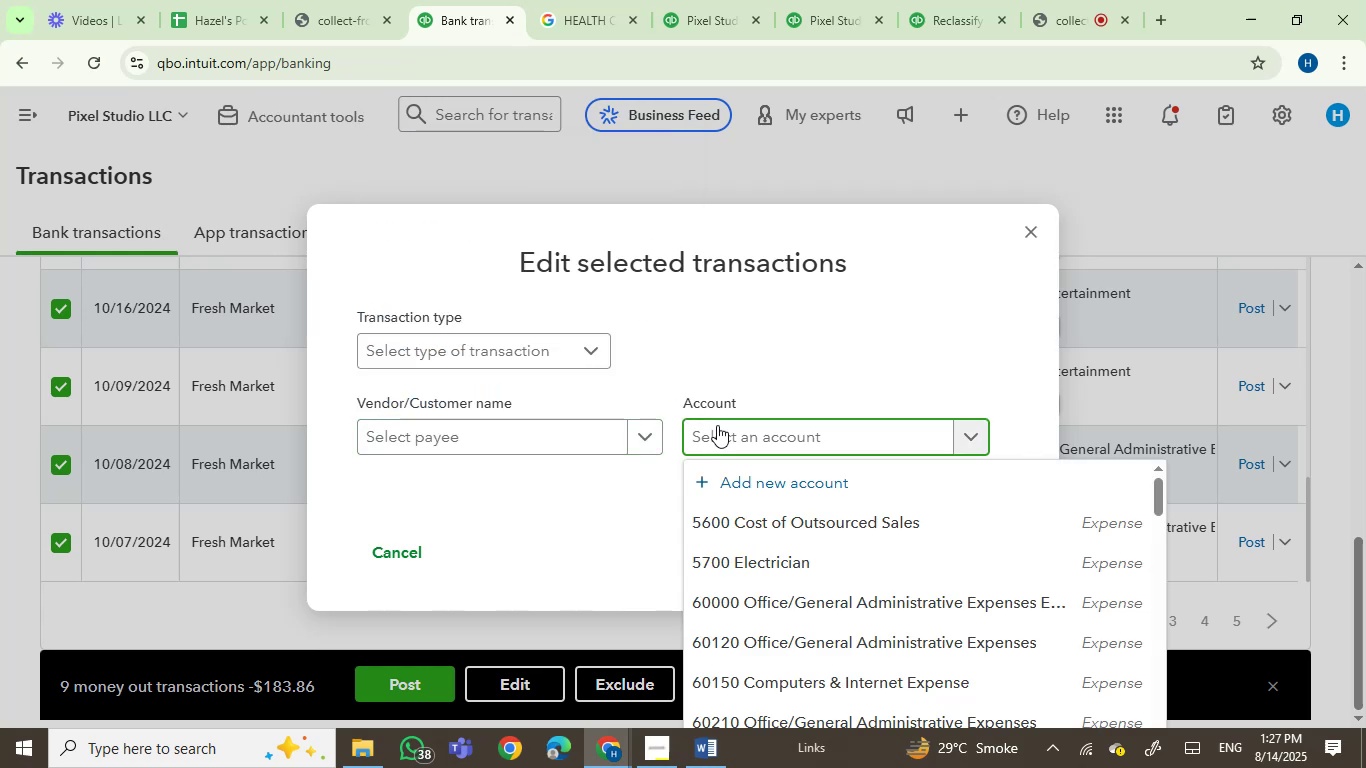 
type(meals)
 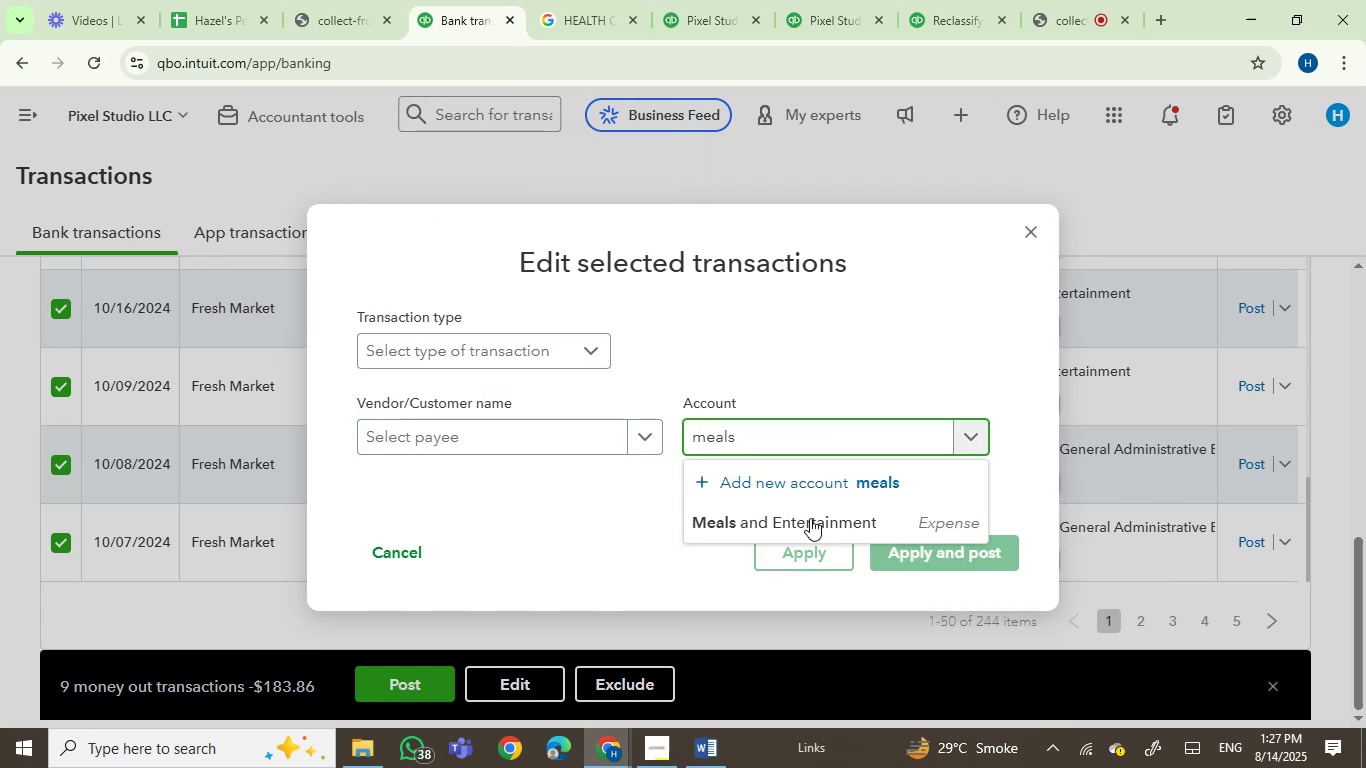 
left_click([818, 516])
 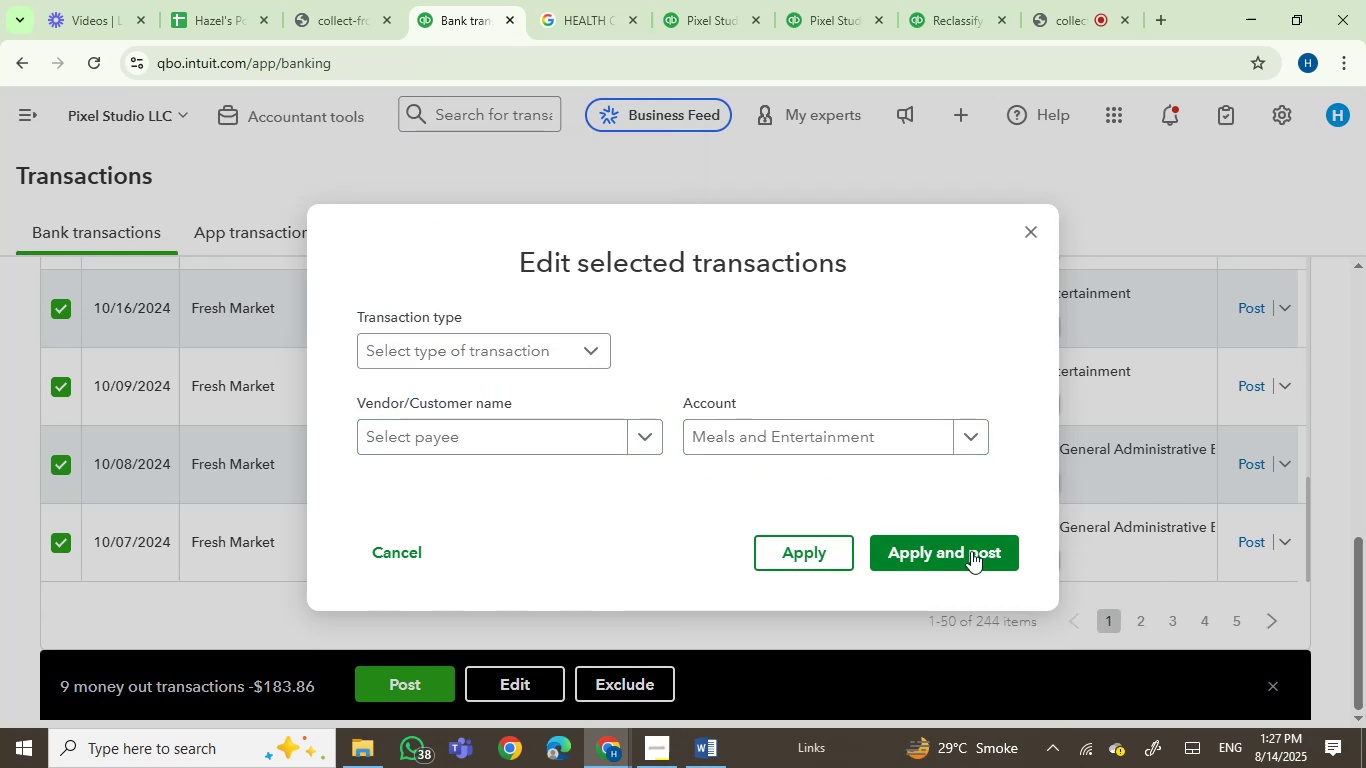 
left_click([957, 554])
 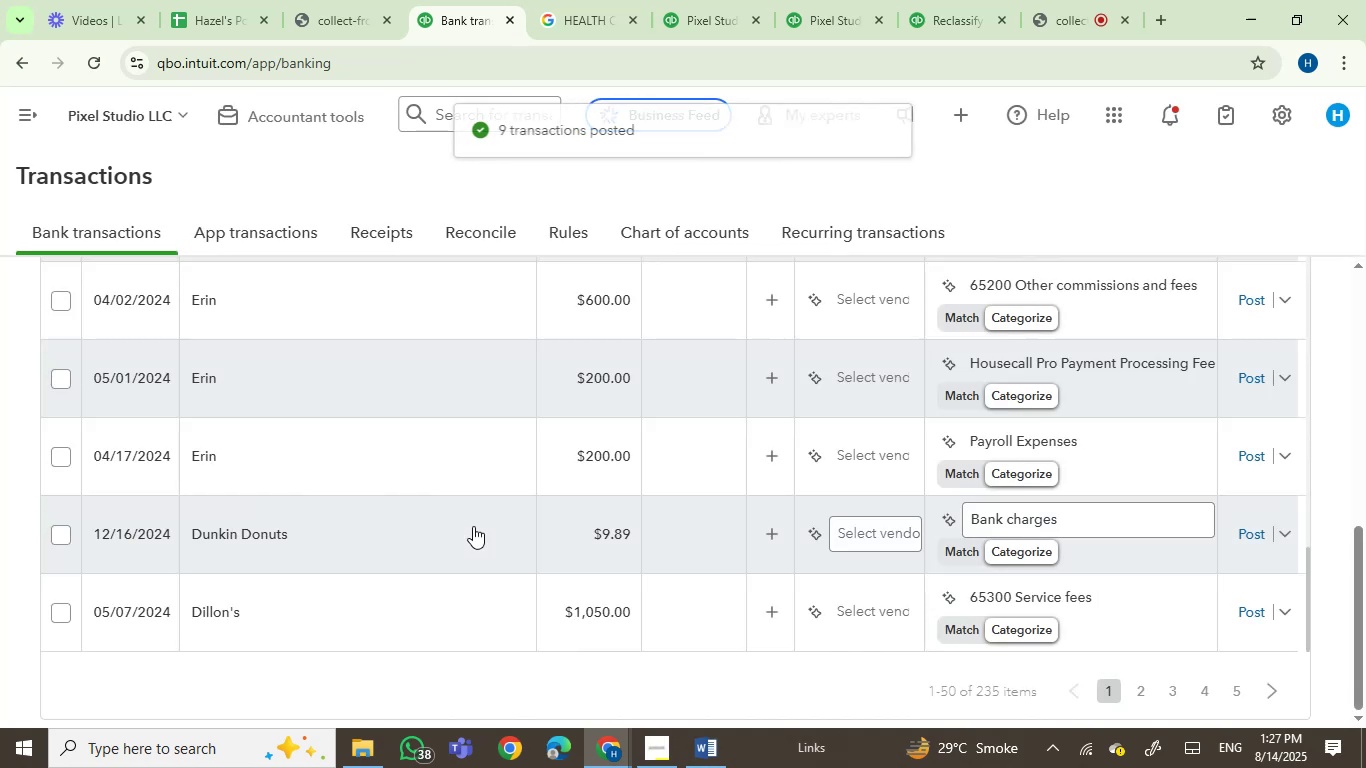 
wait(6.63)
 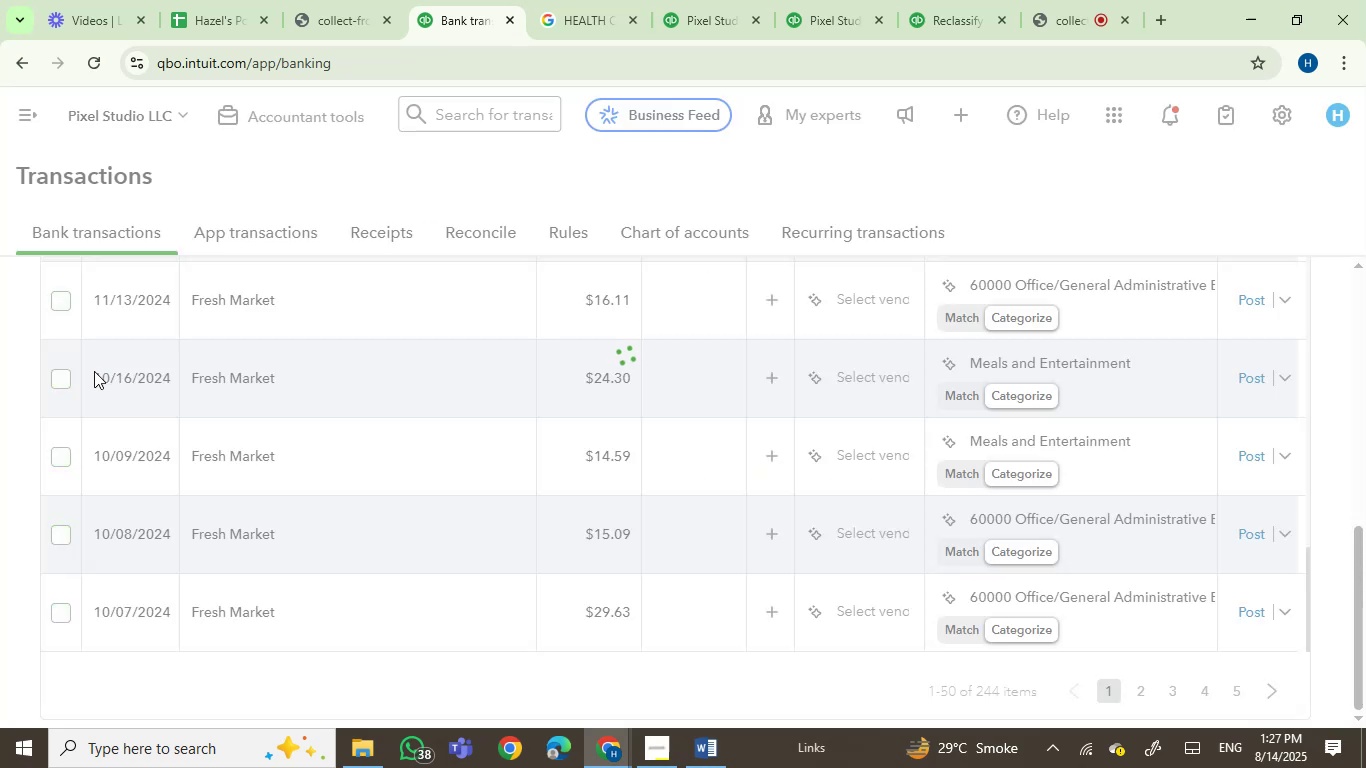 
left_click([282, 310])
 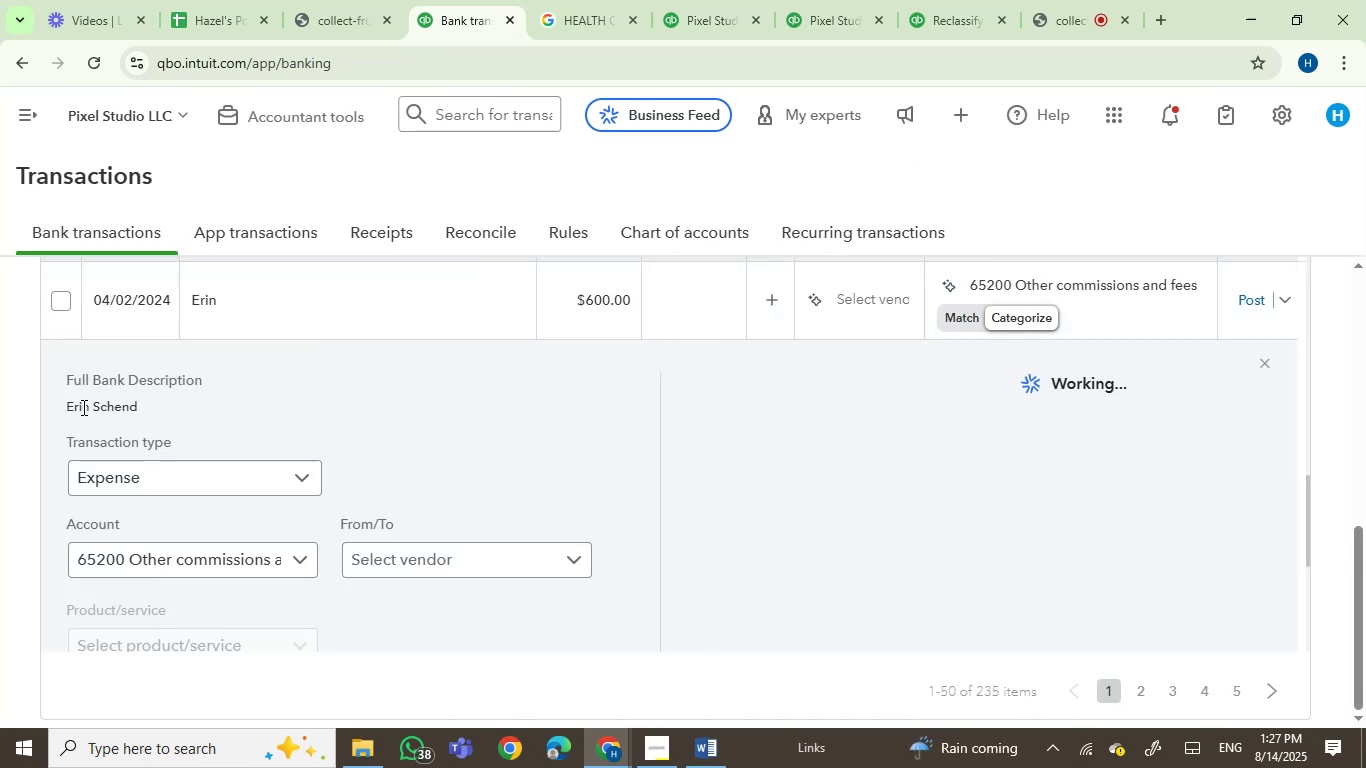 
left_click([73, 409])
 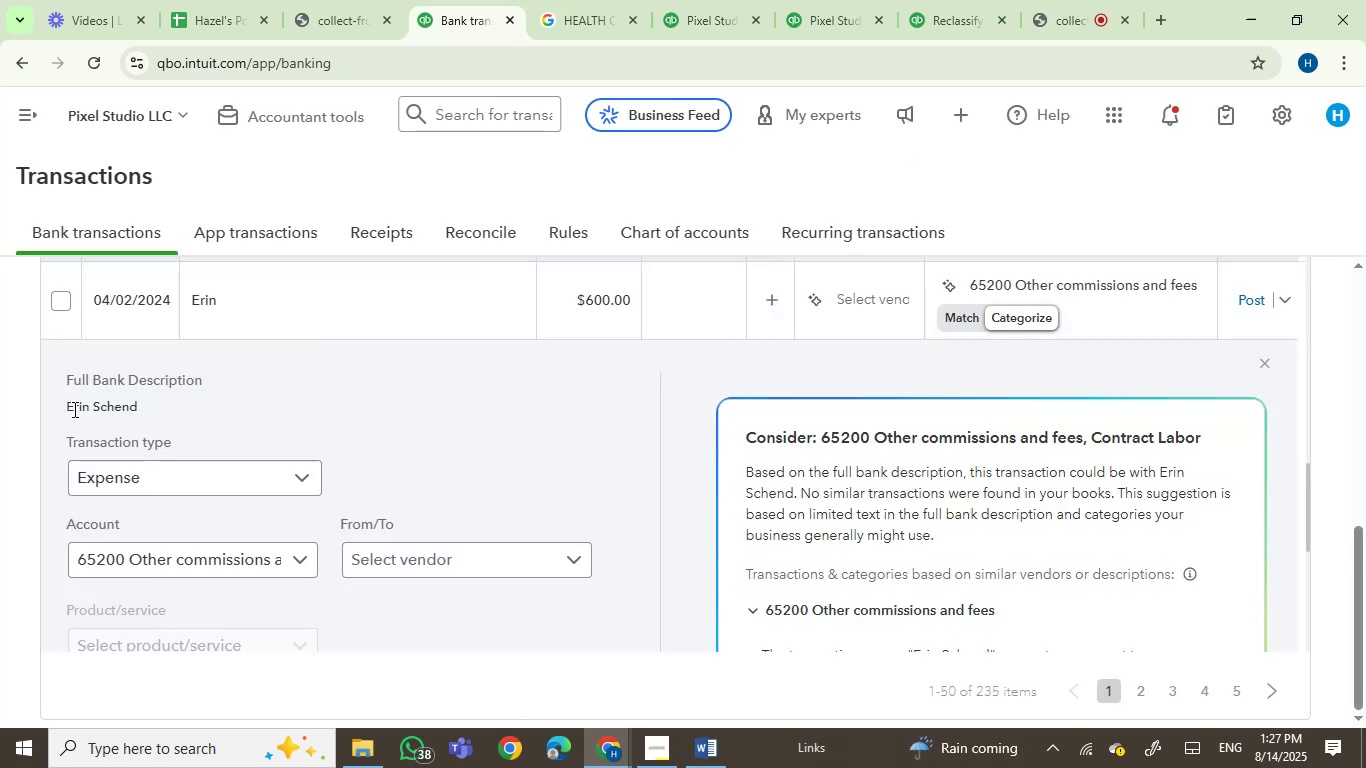 
left_click_drag(start_coordinate=[73, 409], to_coordinate=[140, 417])
 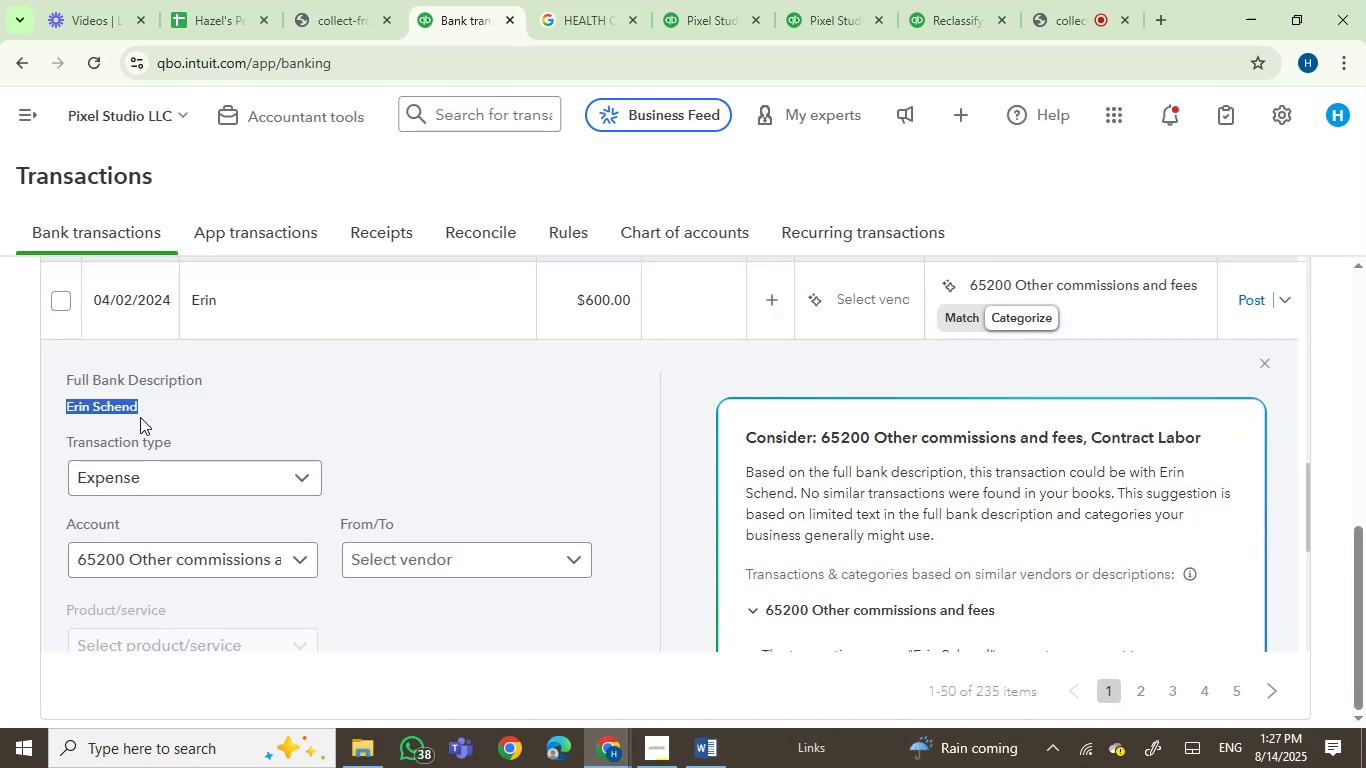 
key(Control+C)
 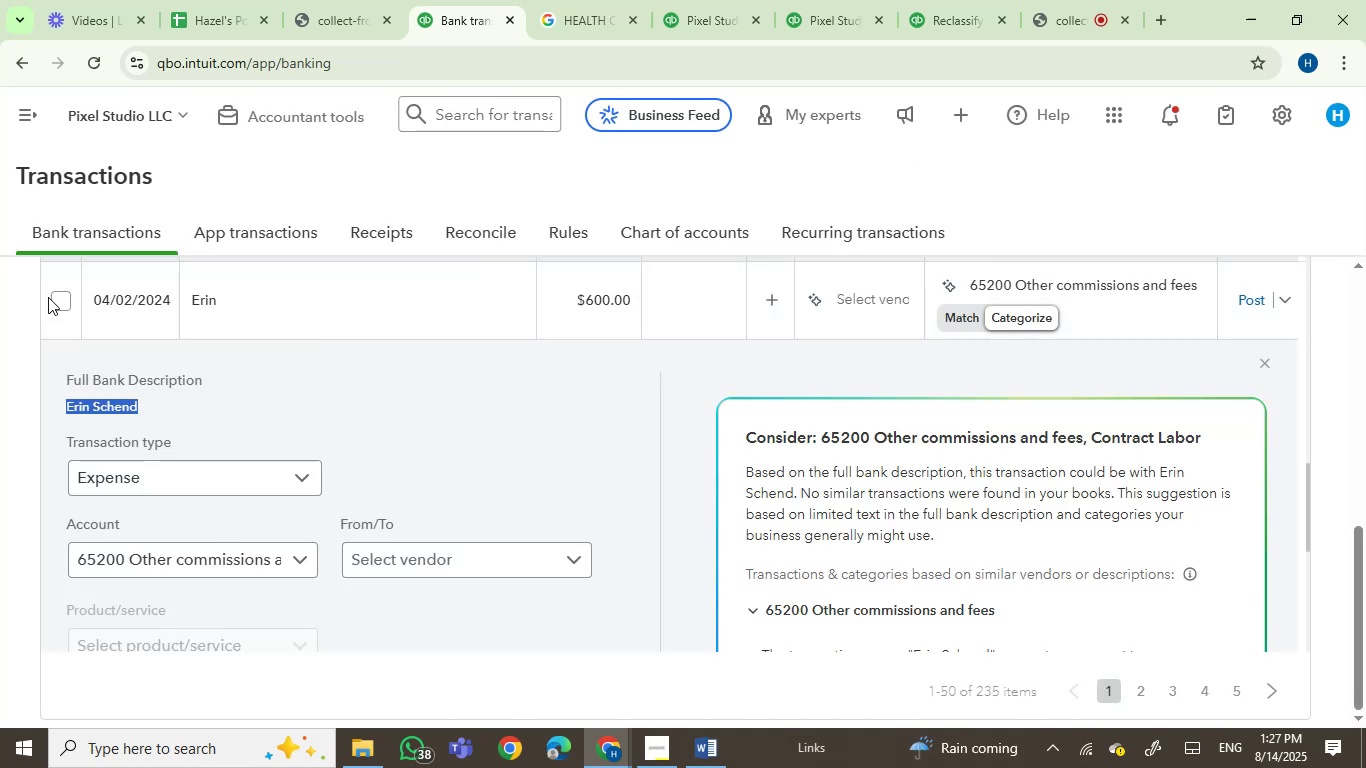 
left_click([63, 297])
 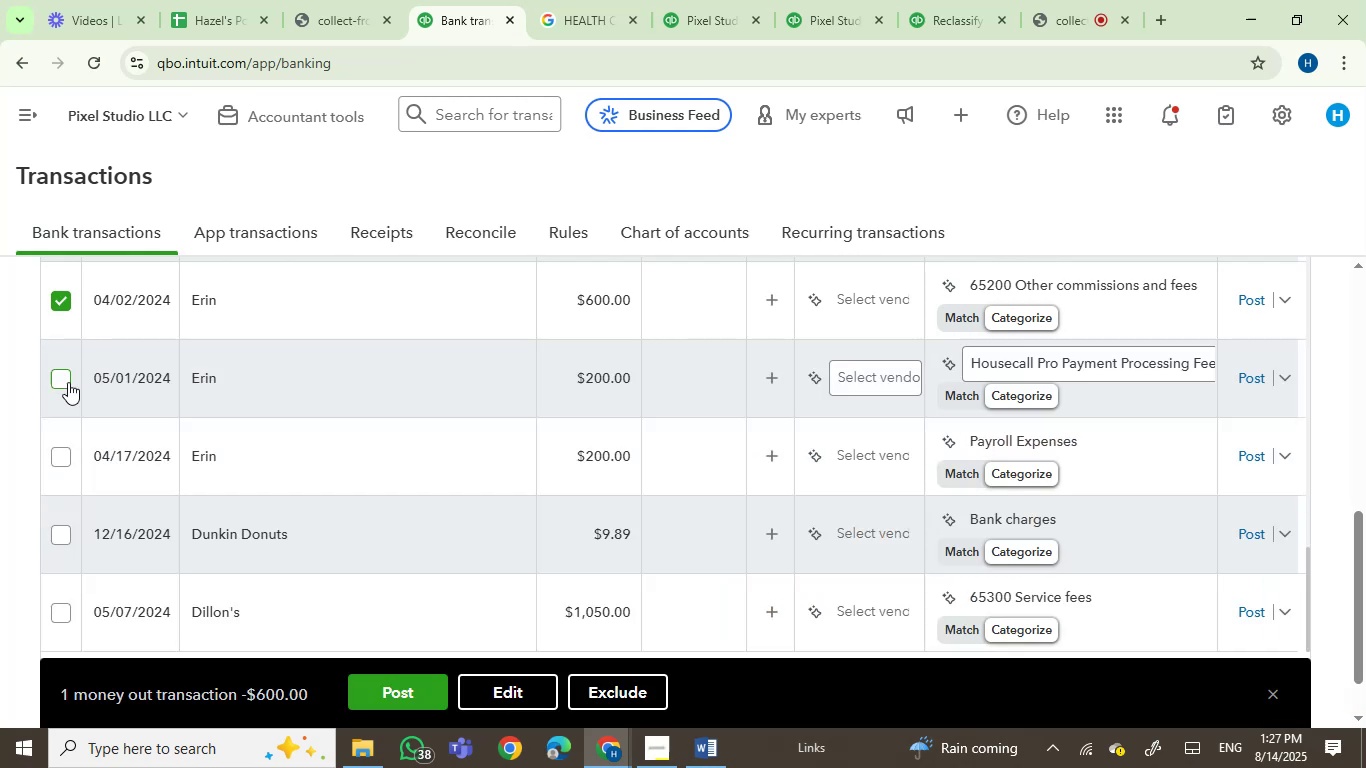 
double_click([61, 459])
 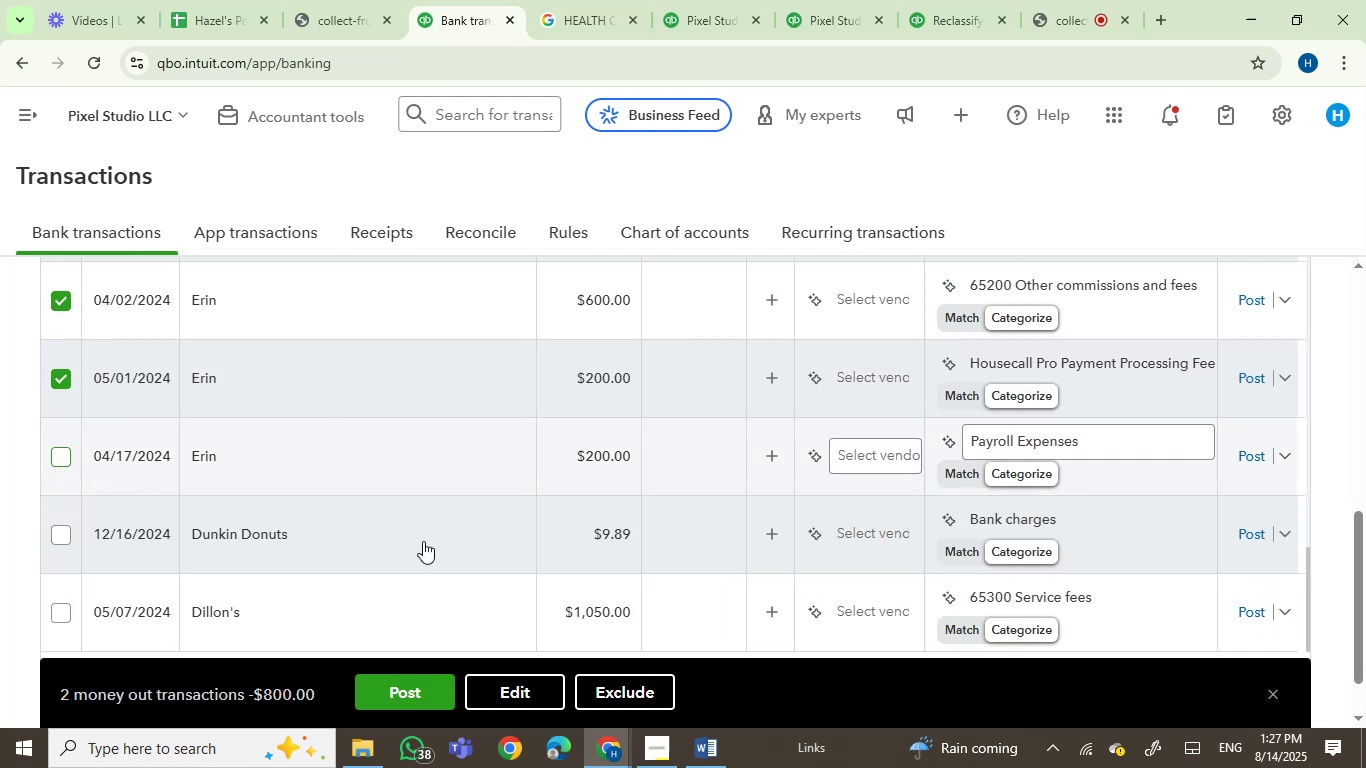 
scroll: coordinate [478, 548], scroll_direction: up, amount: 1.0
 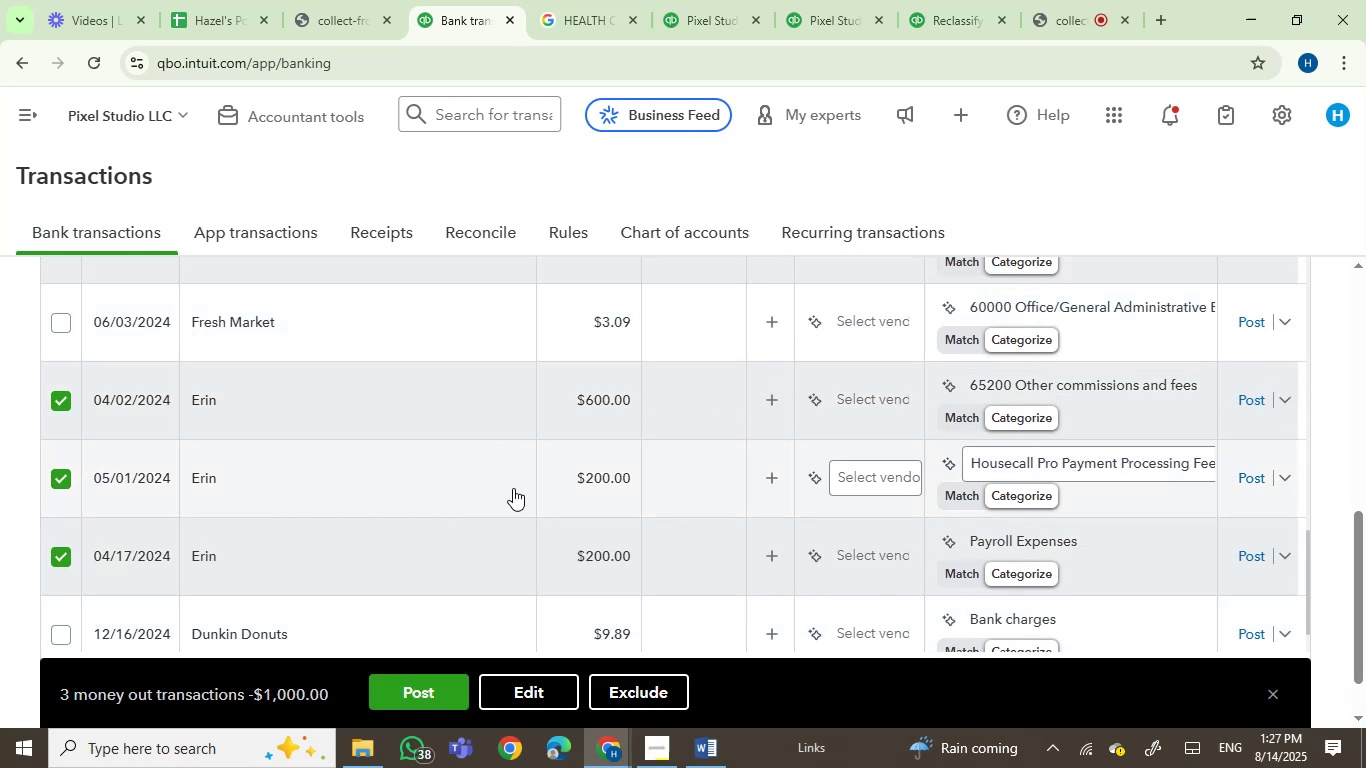 
left_click([535, 691])
 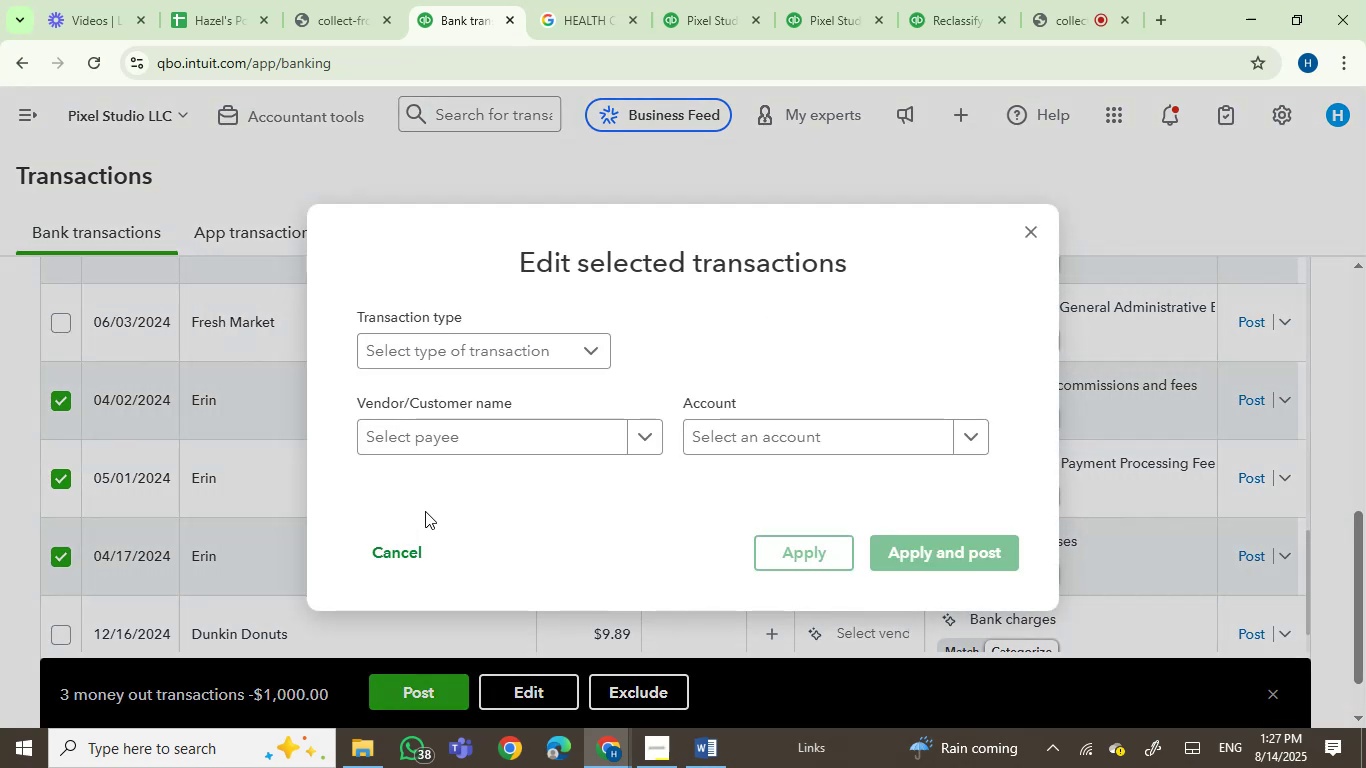 
left_click([457, 434])
 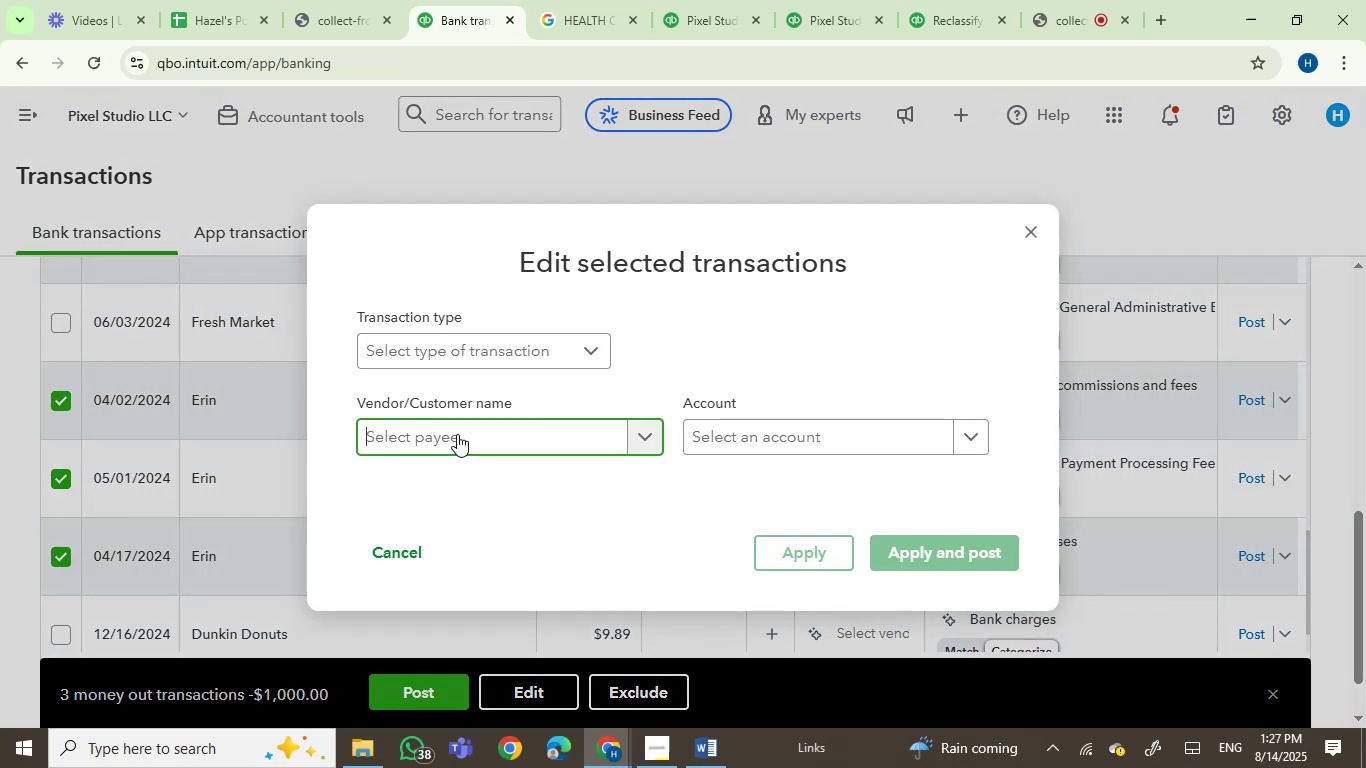 
key(Control+V)
 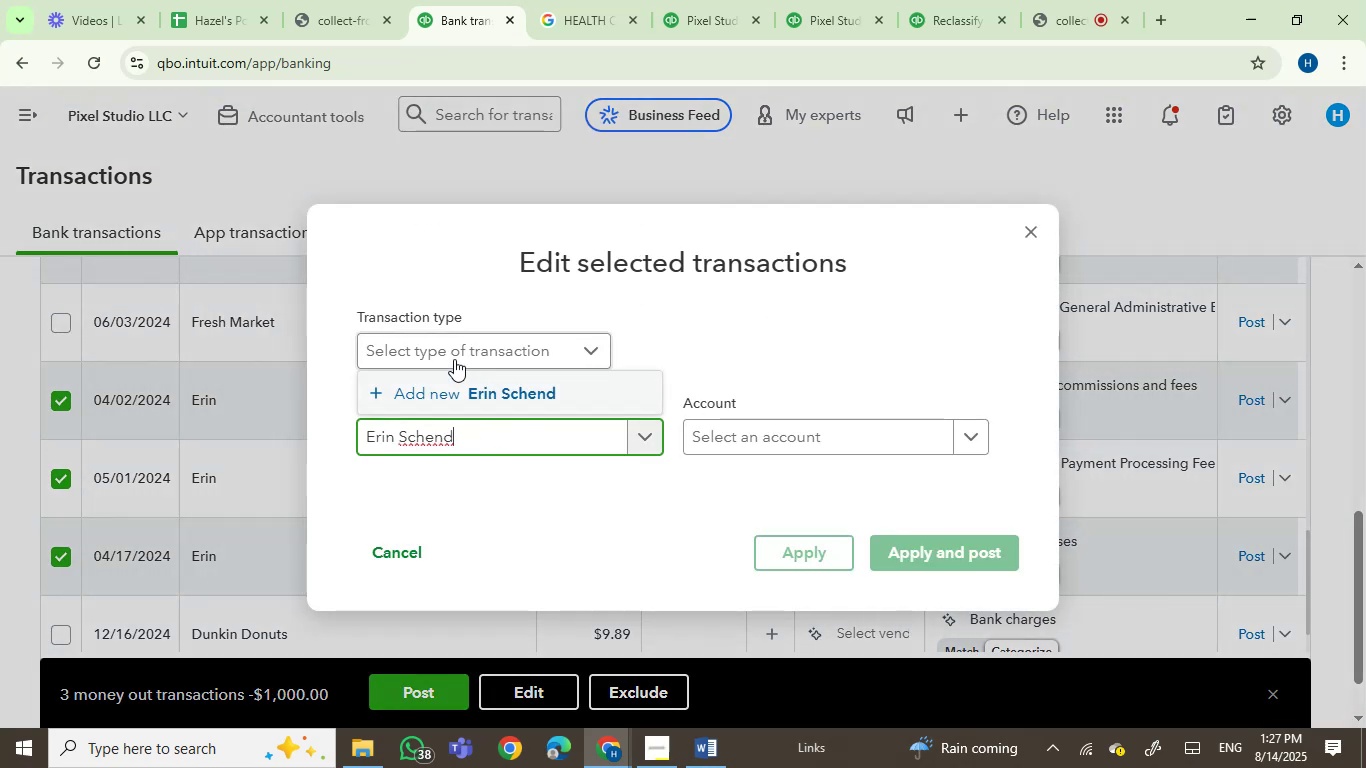 
left_click([462, 390])
 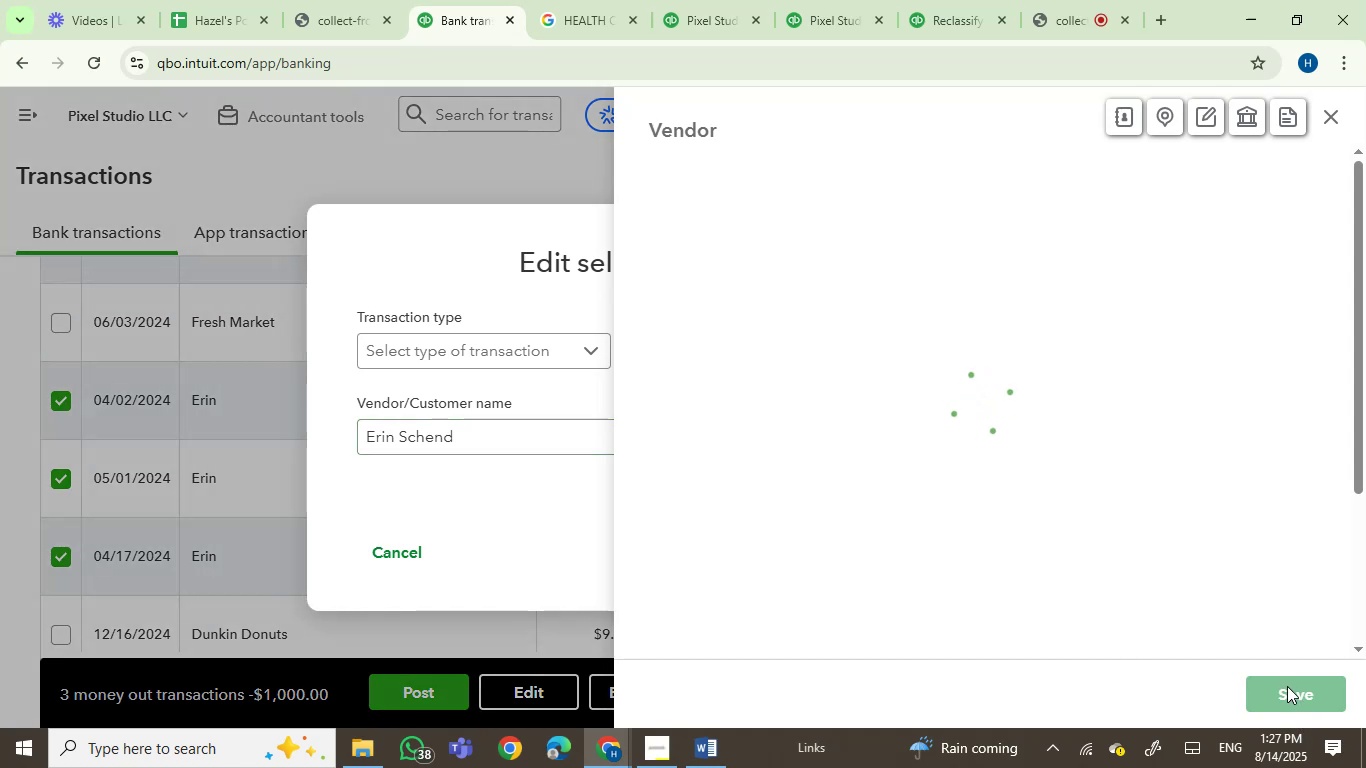 
wait(5.22)
 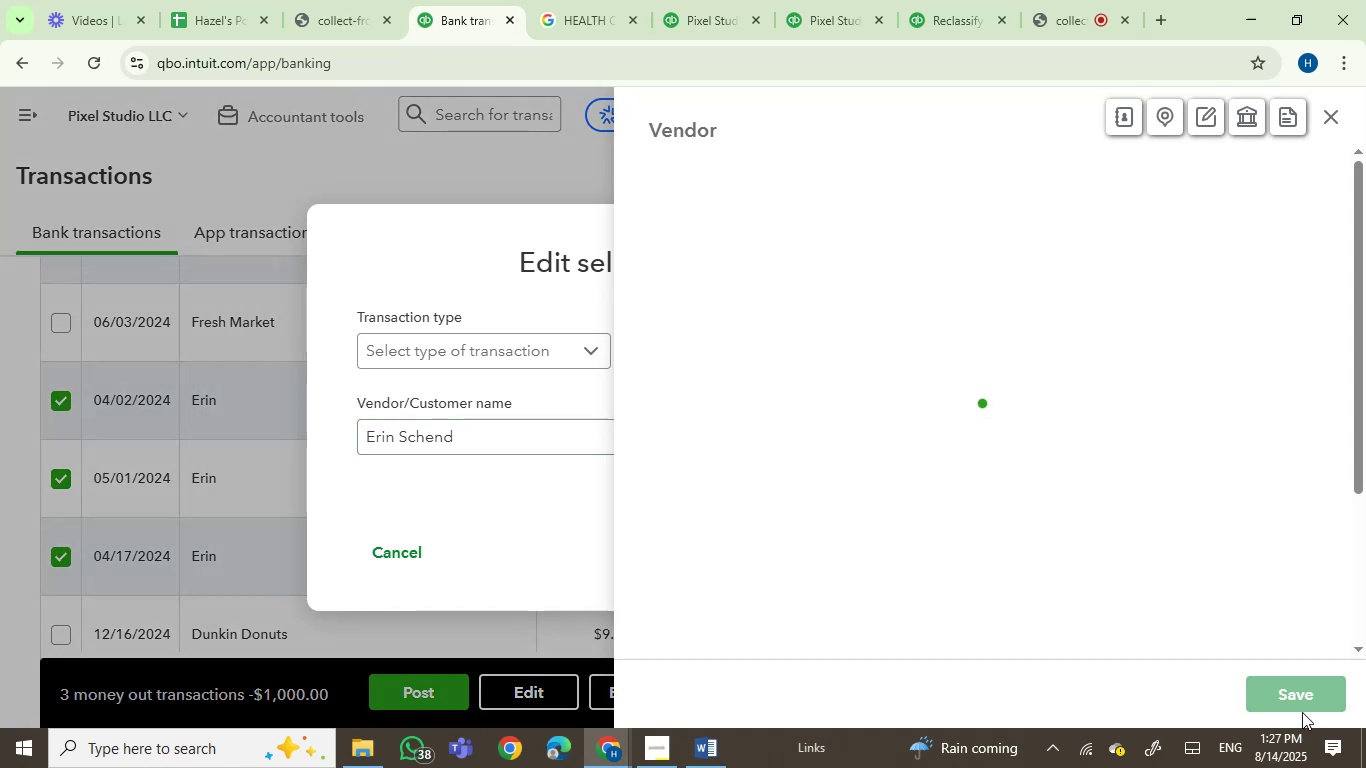 
left_click([1284, 698])
 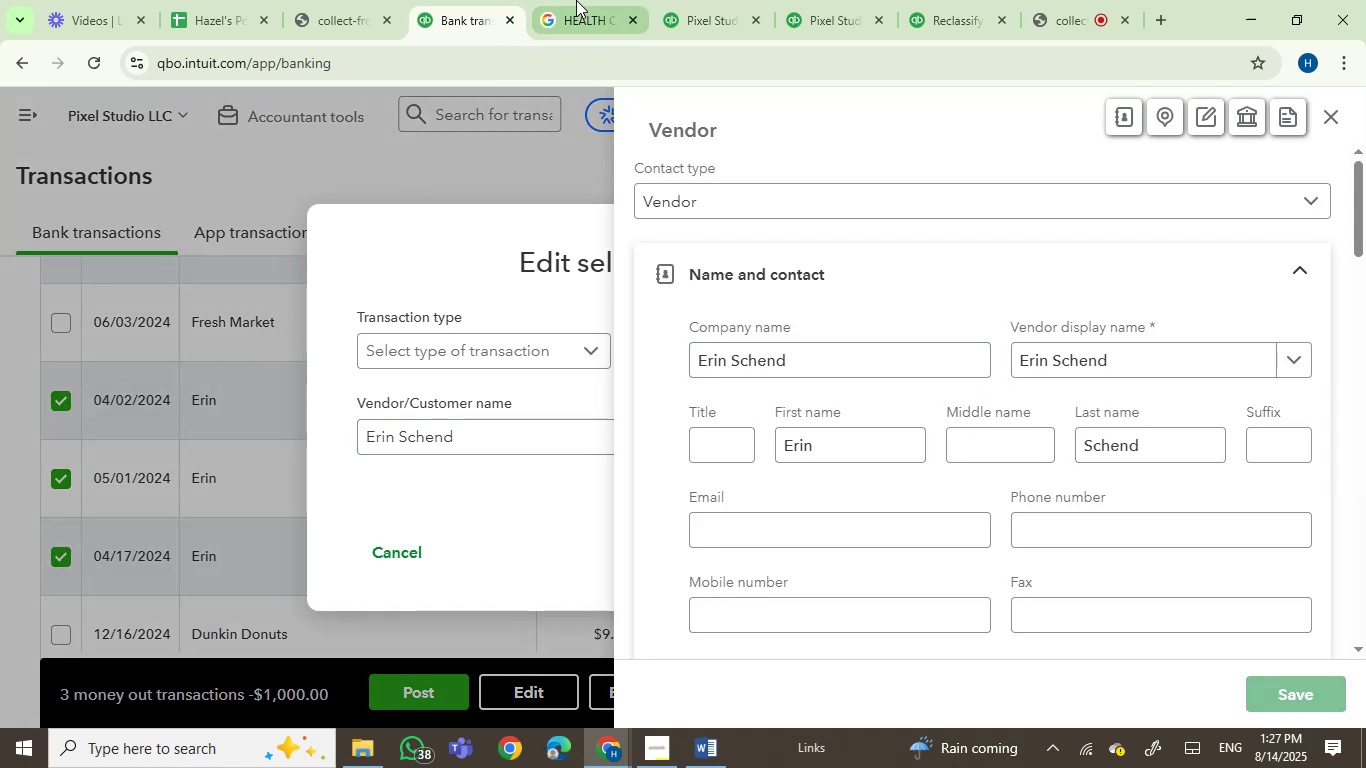 
key(Control+ControlLeft)
 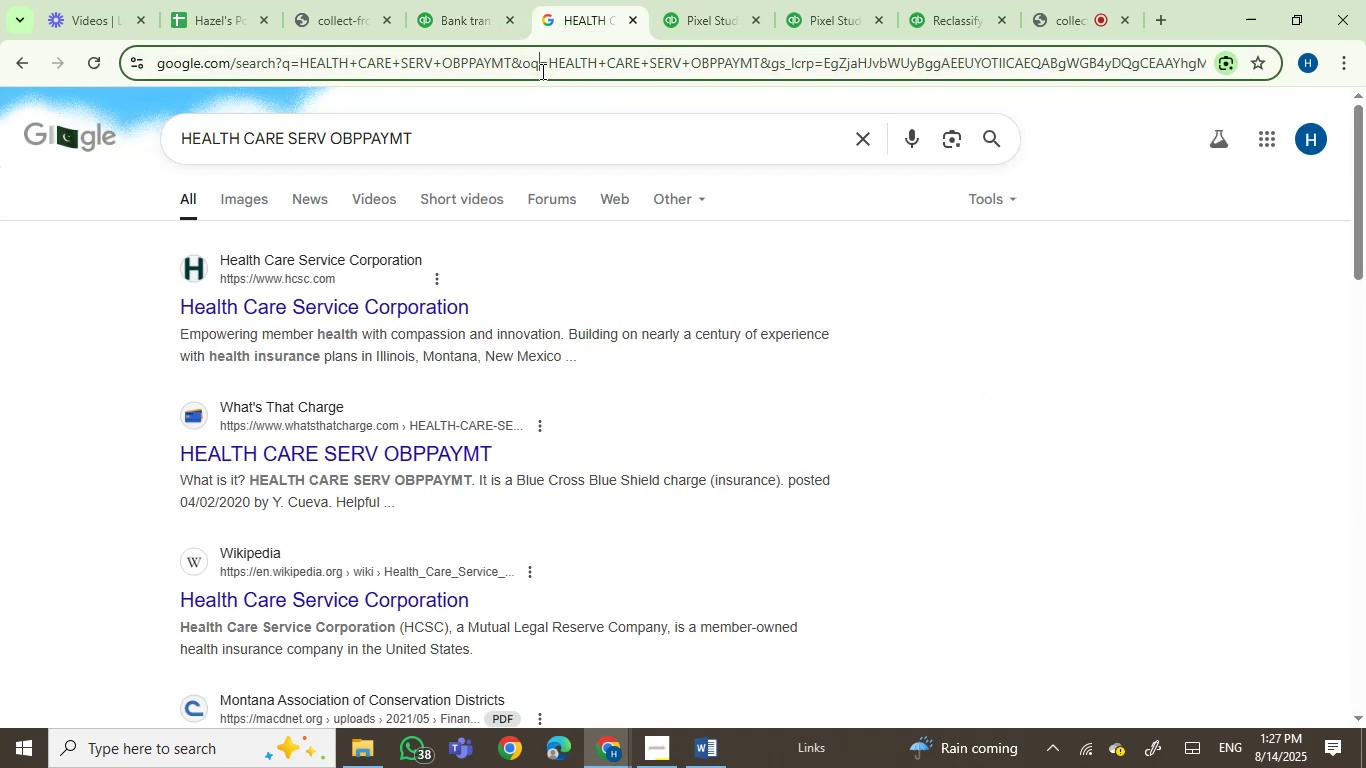 
double_click([541, 71])
 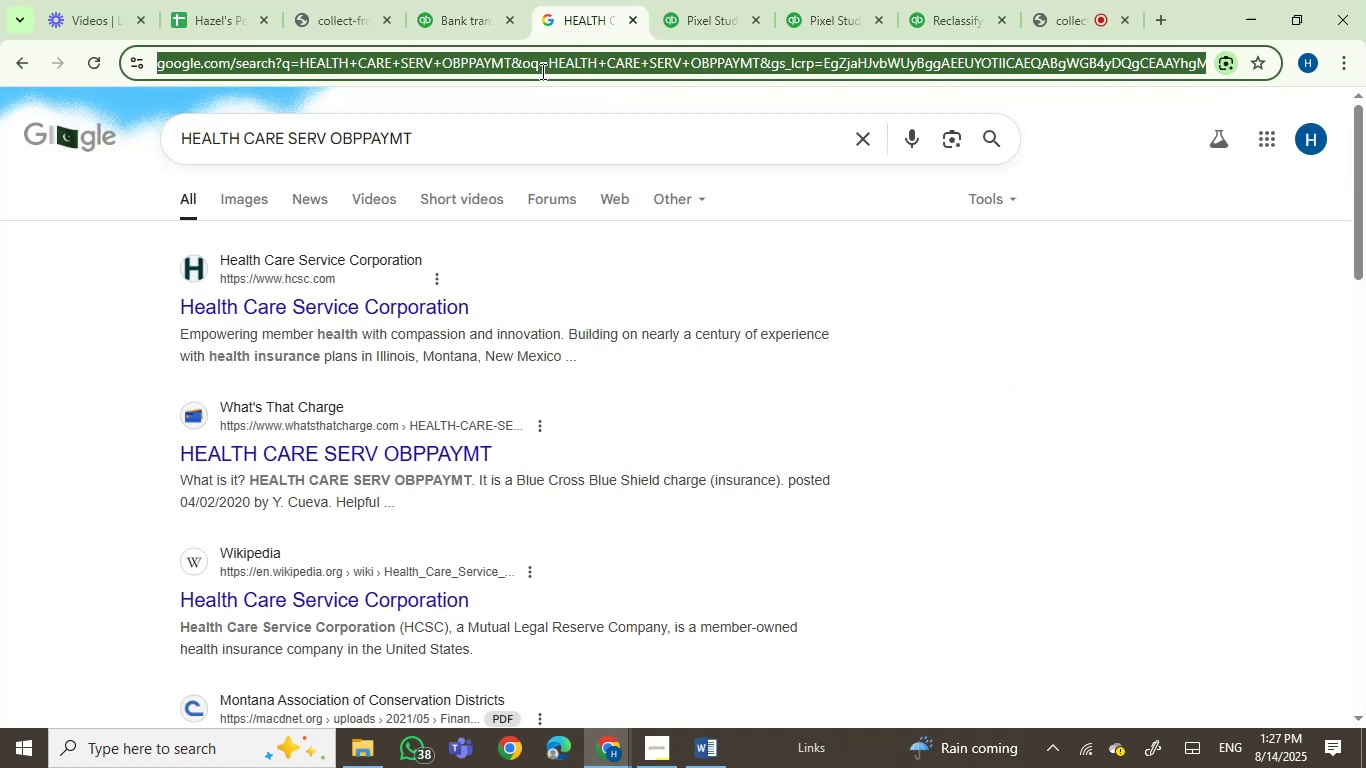 
key(Control+V)
 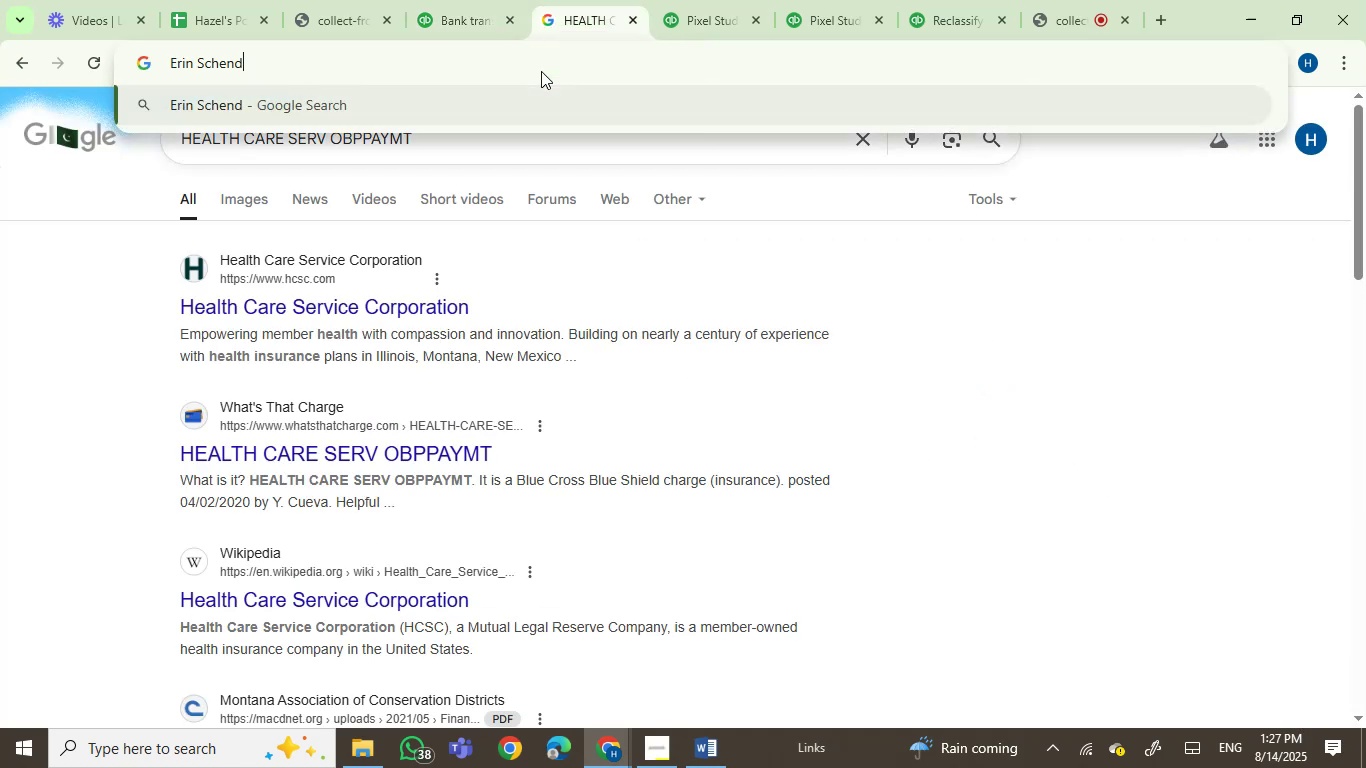 
key(Enter)
 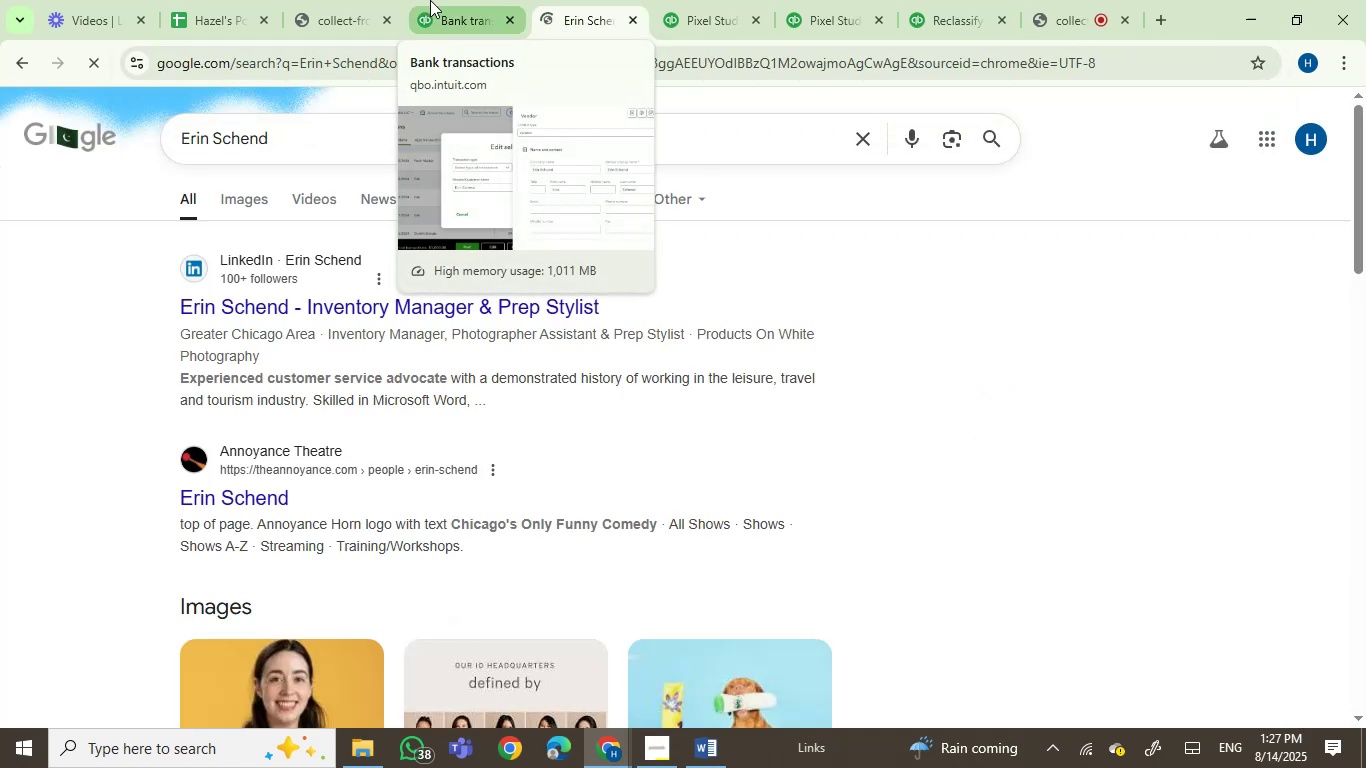 
left_click([430, 0])
 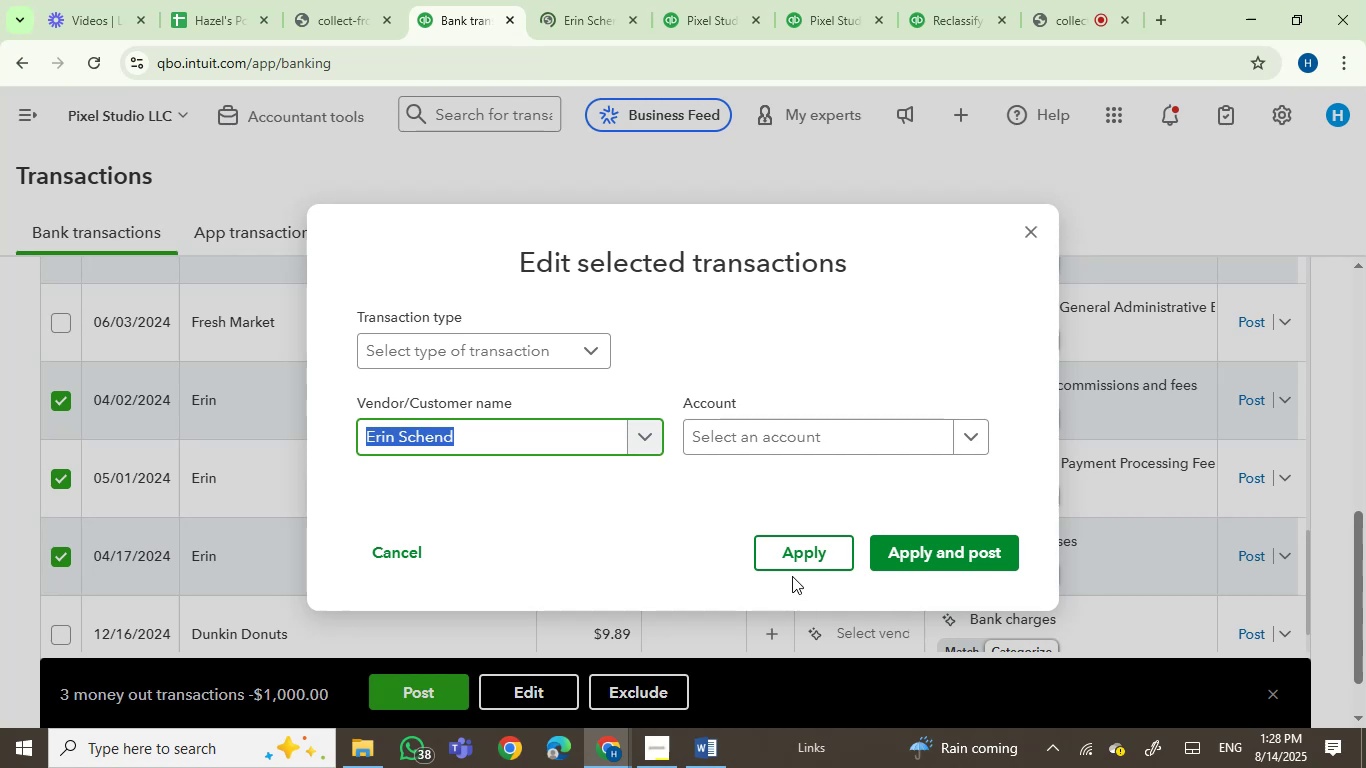 
left_click([801, 429])
 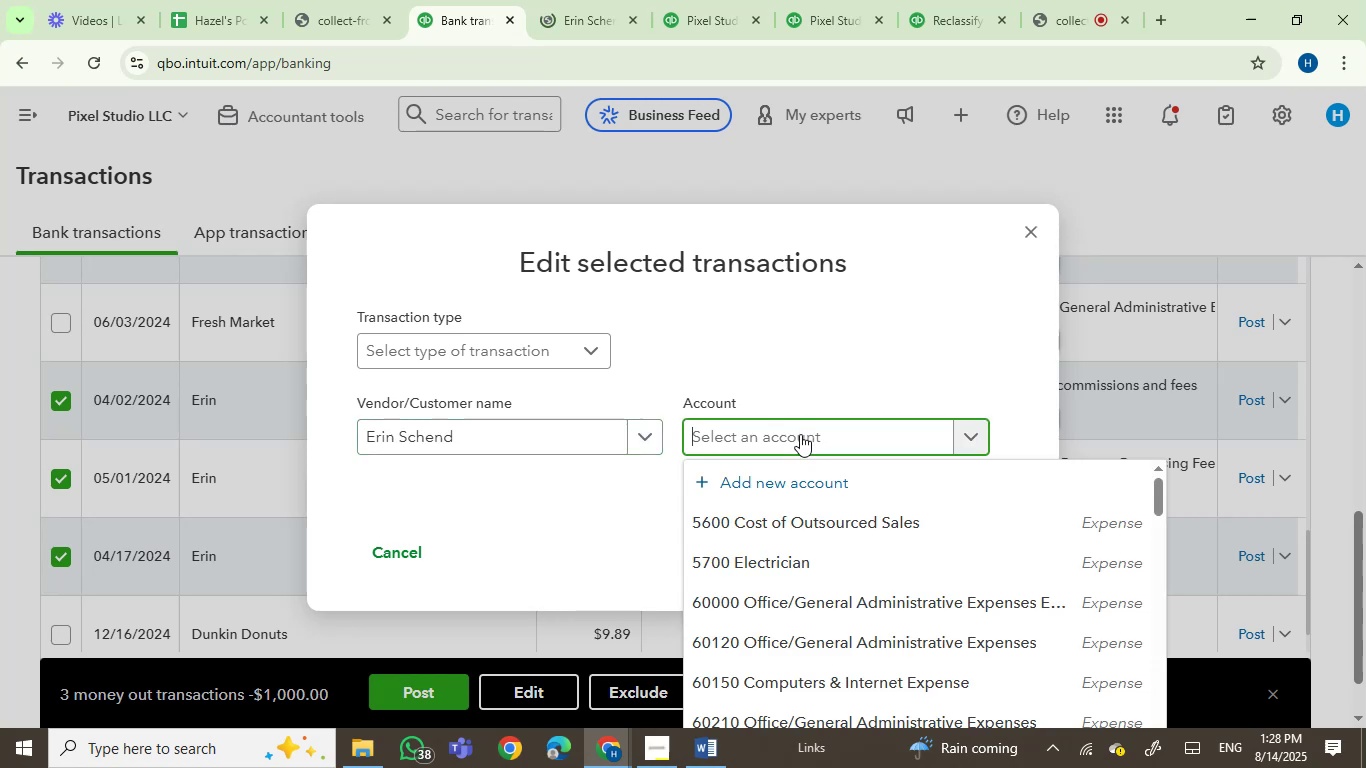 
type(contra)
 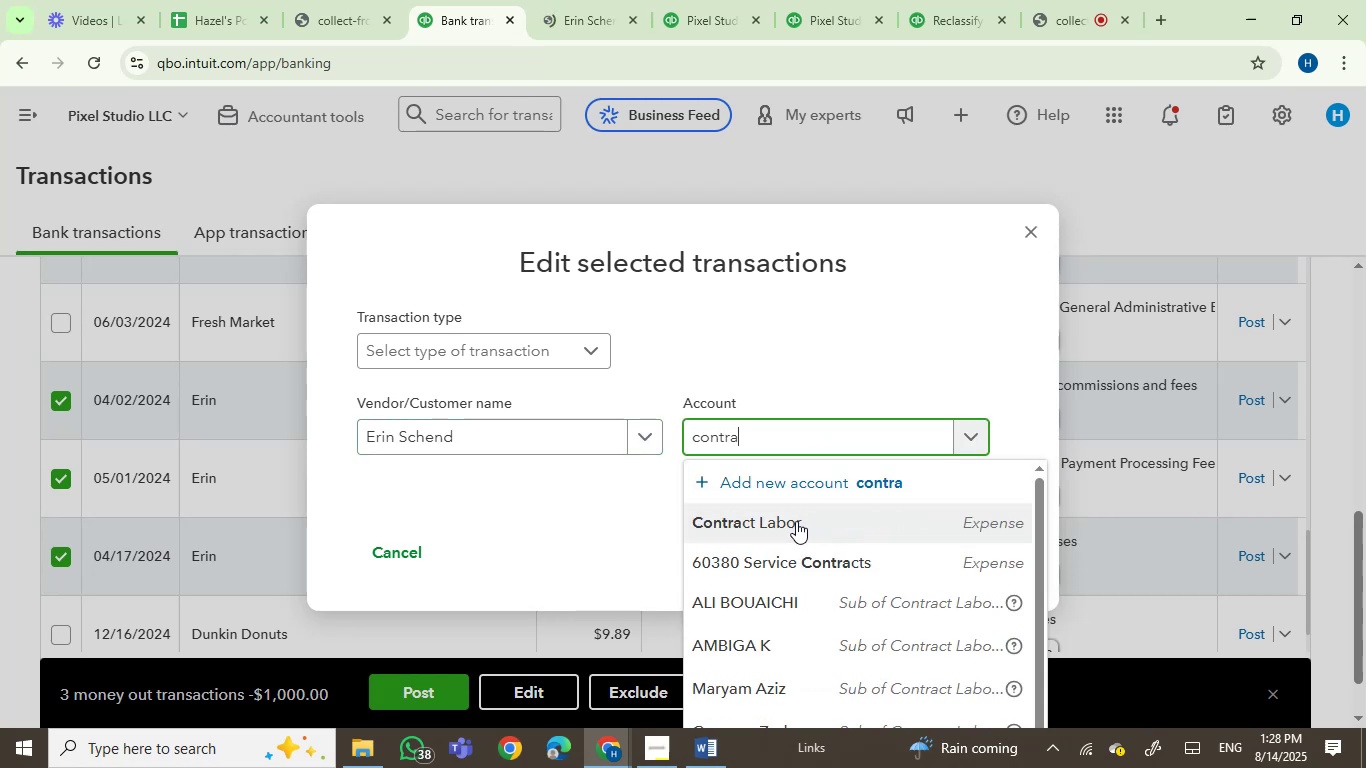 
left_click([794, 523])
 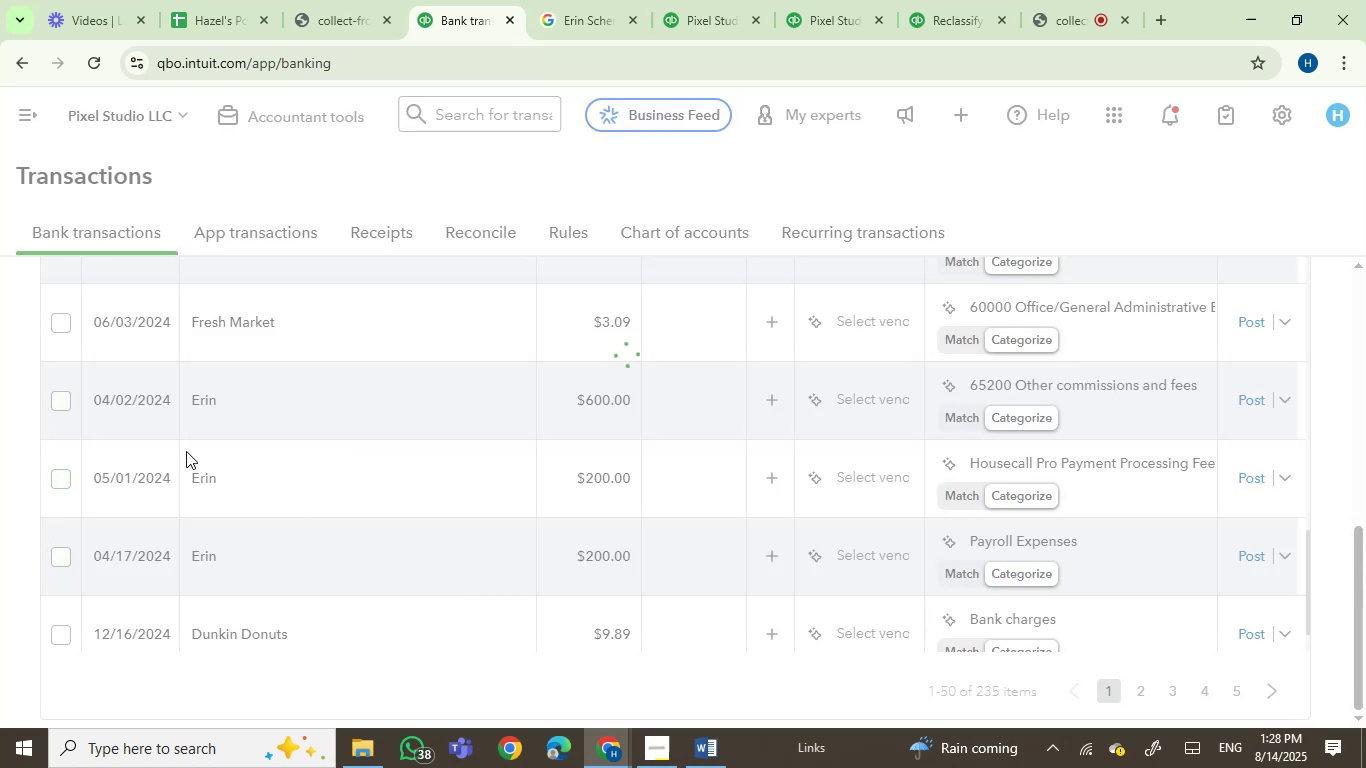 
wait(5.83)
 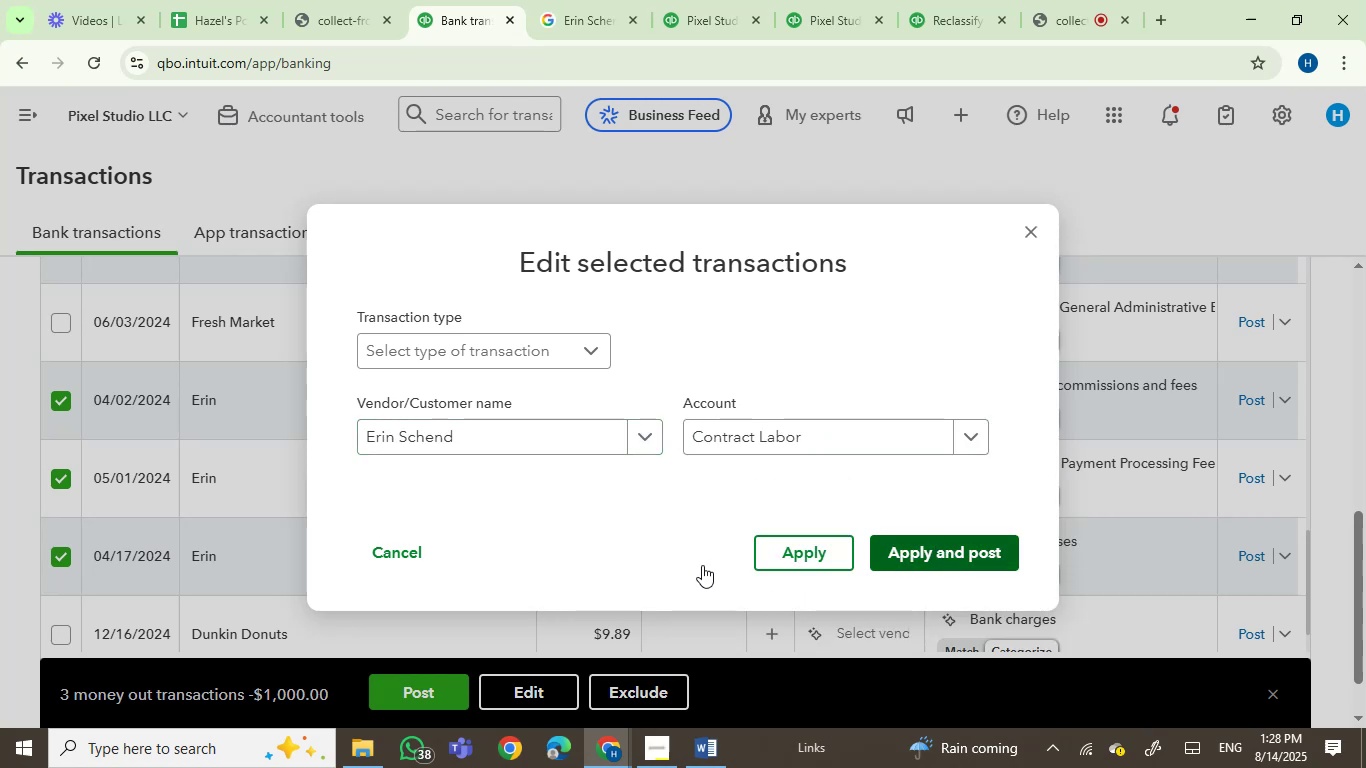 
left_click([61, 320])
 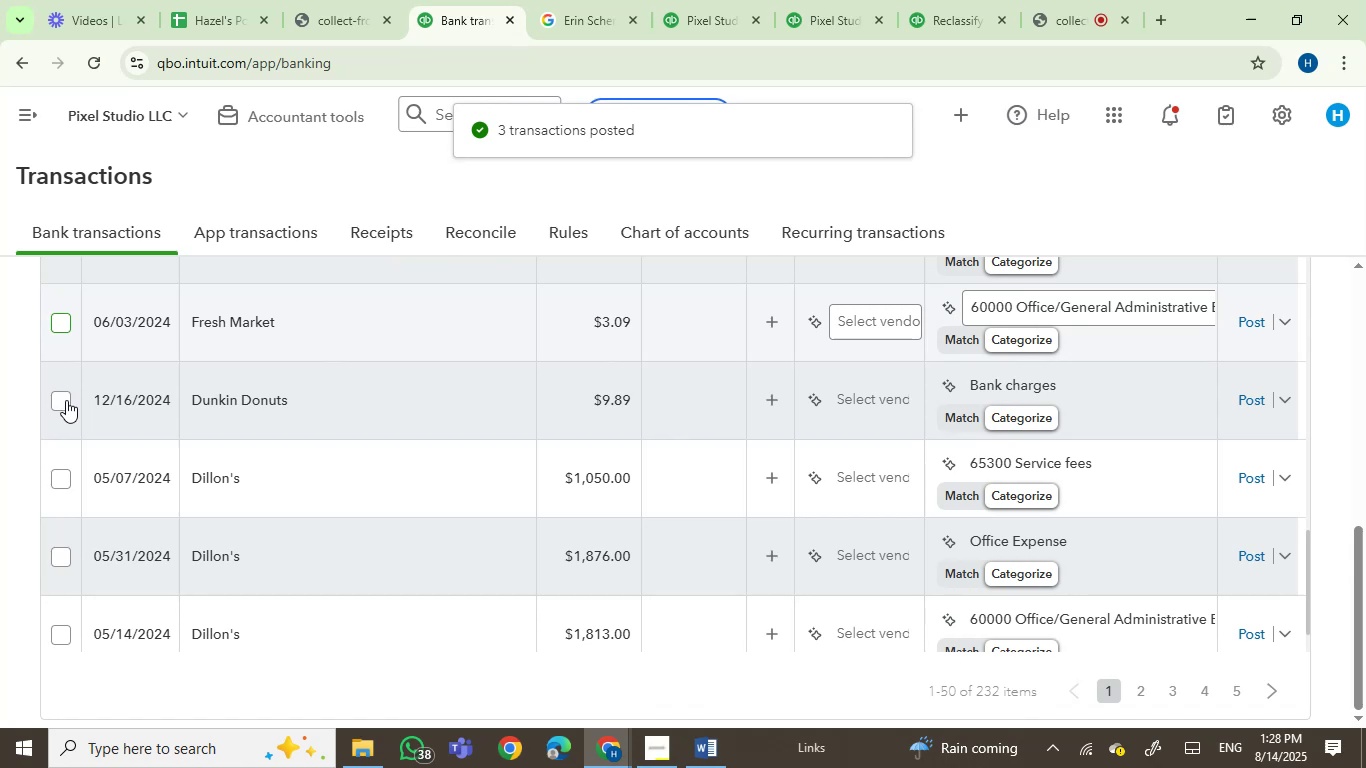 
left_click([63, 400])
 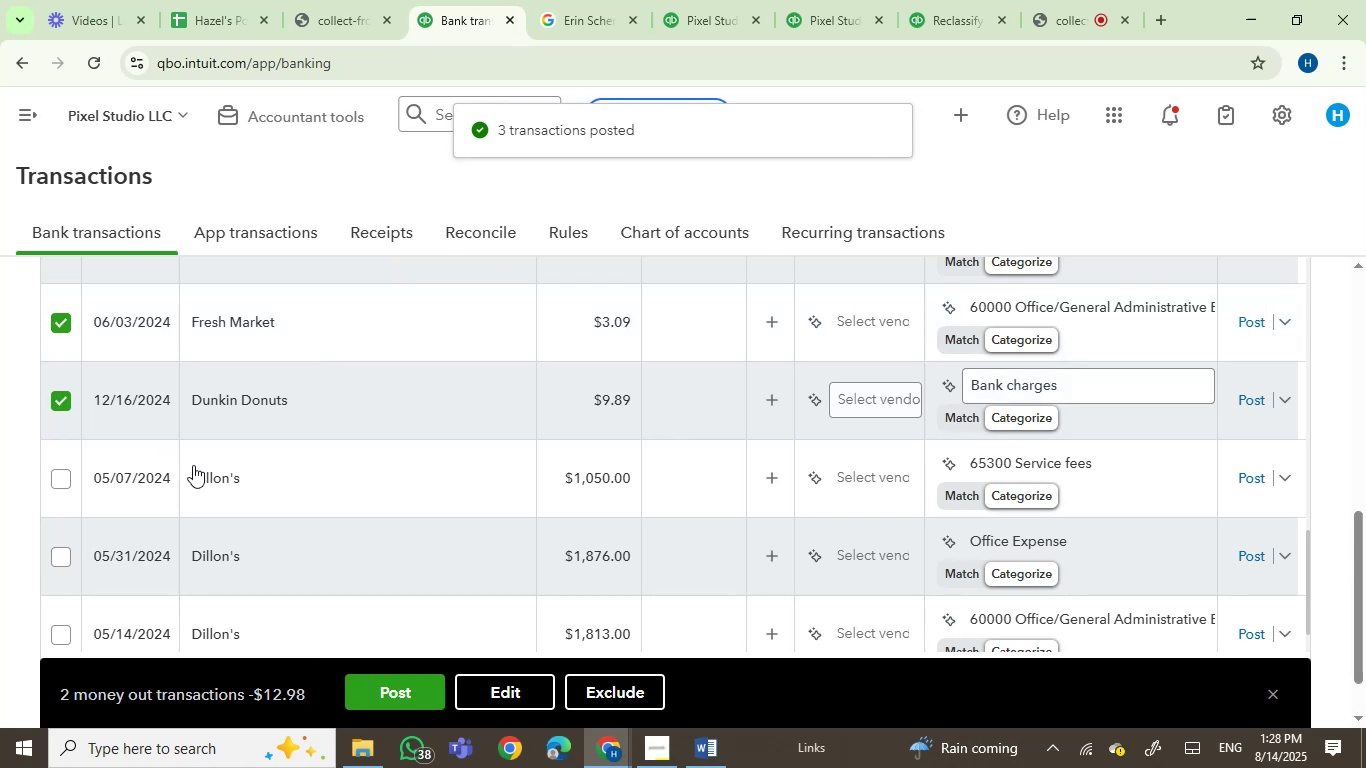 
left_click([251, 478])
 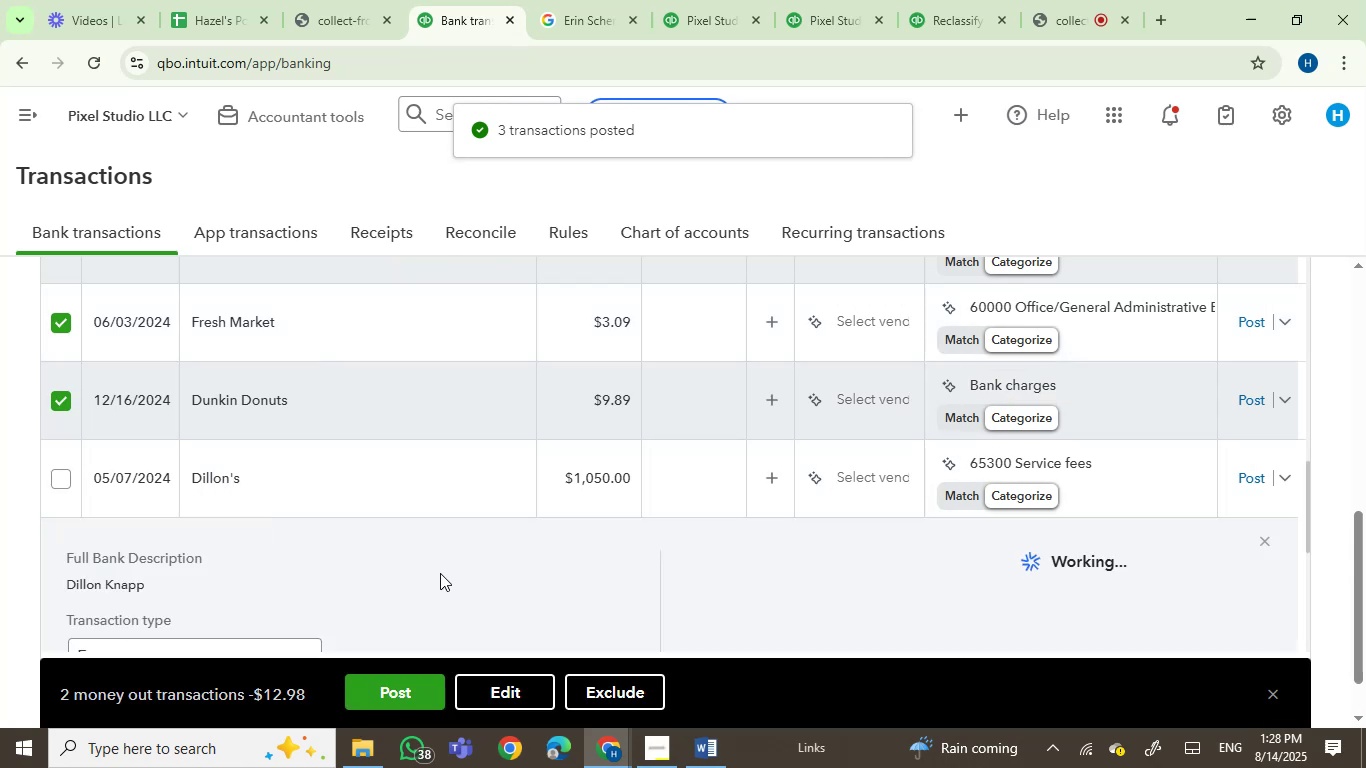 
scroll: coordinate [87, 583], scroll_direction: up, amount: 1.0
 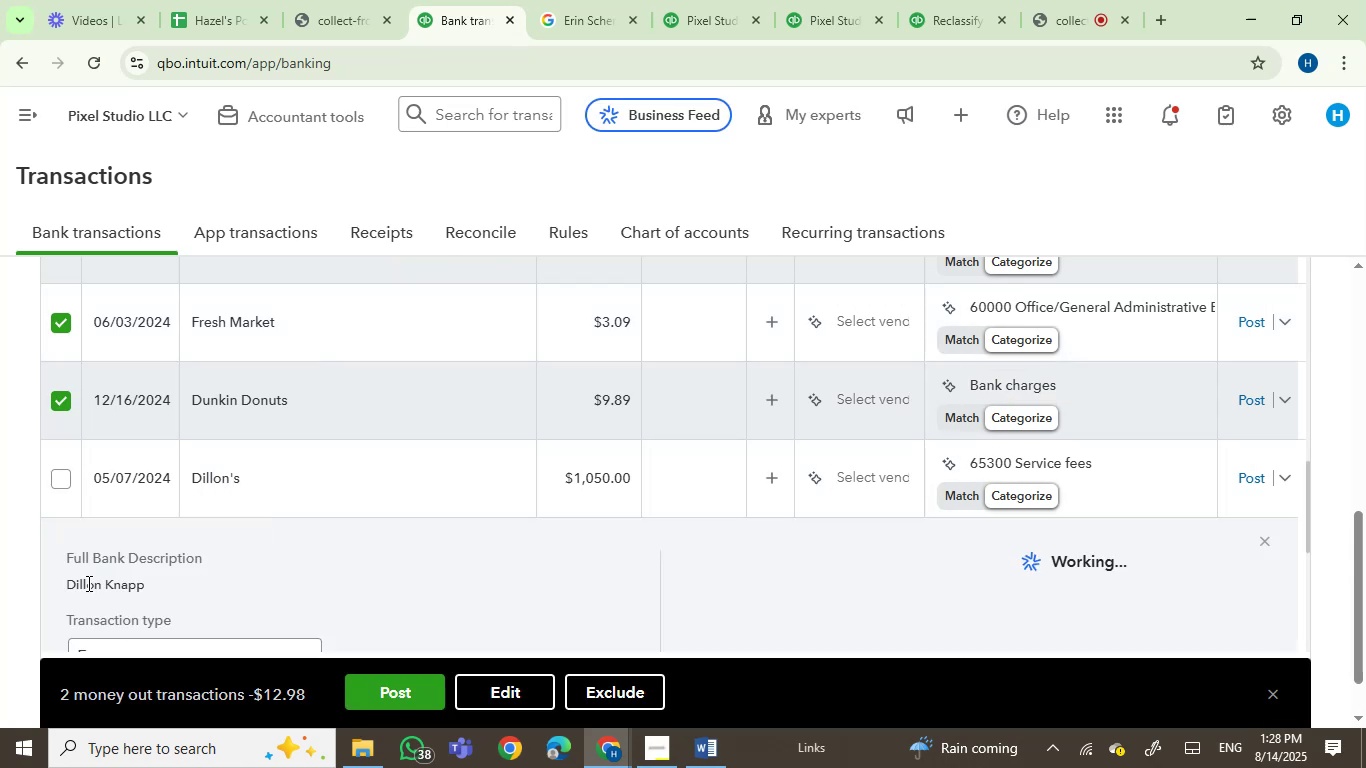 
left_click([87, 583])
 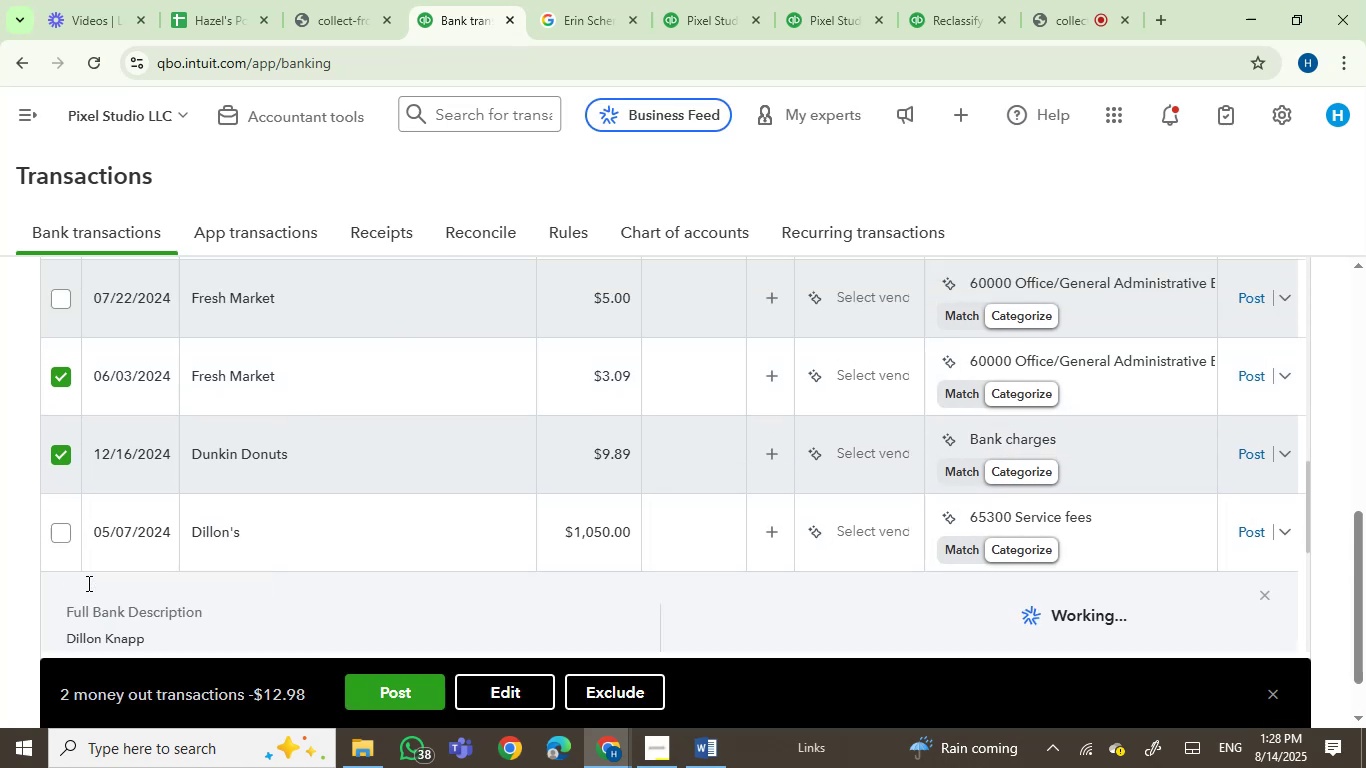 
left_click_drag(start_coordinate=[87, 583], to_coordinate=[128, 585])
 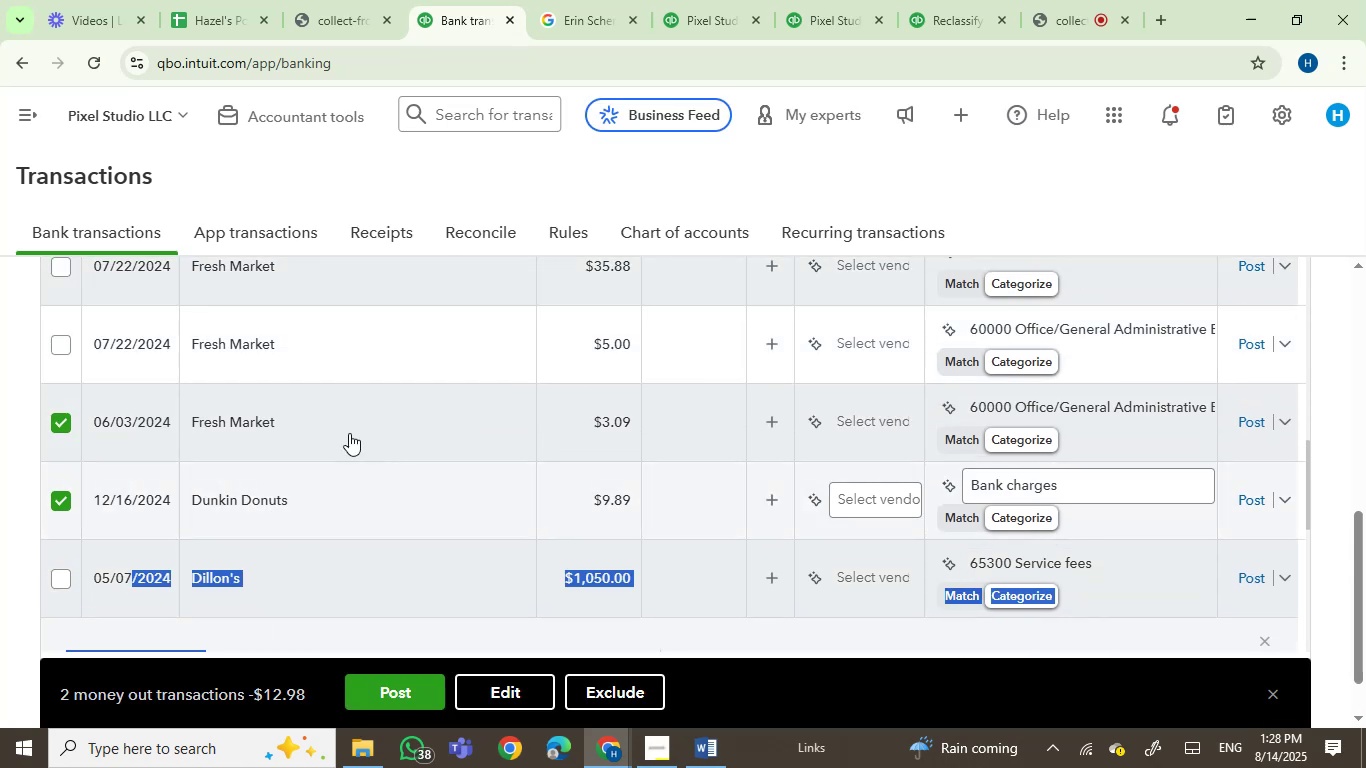 
left_click([59, 342])
 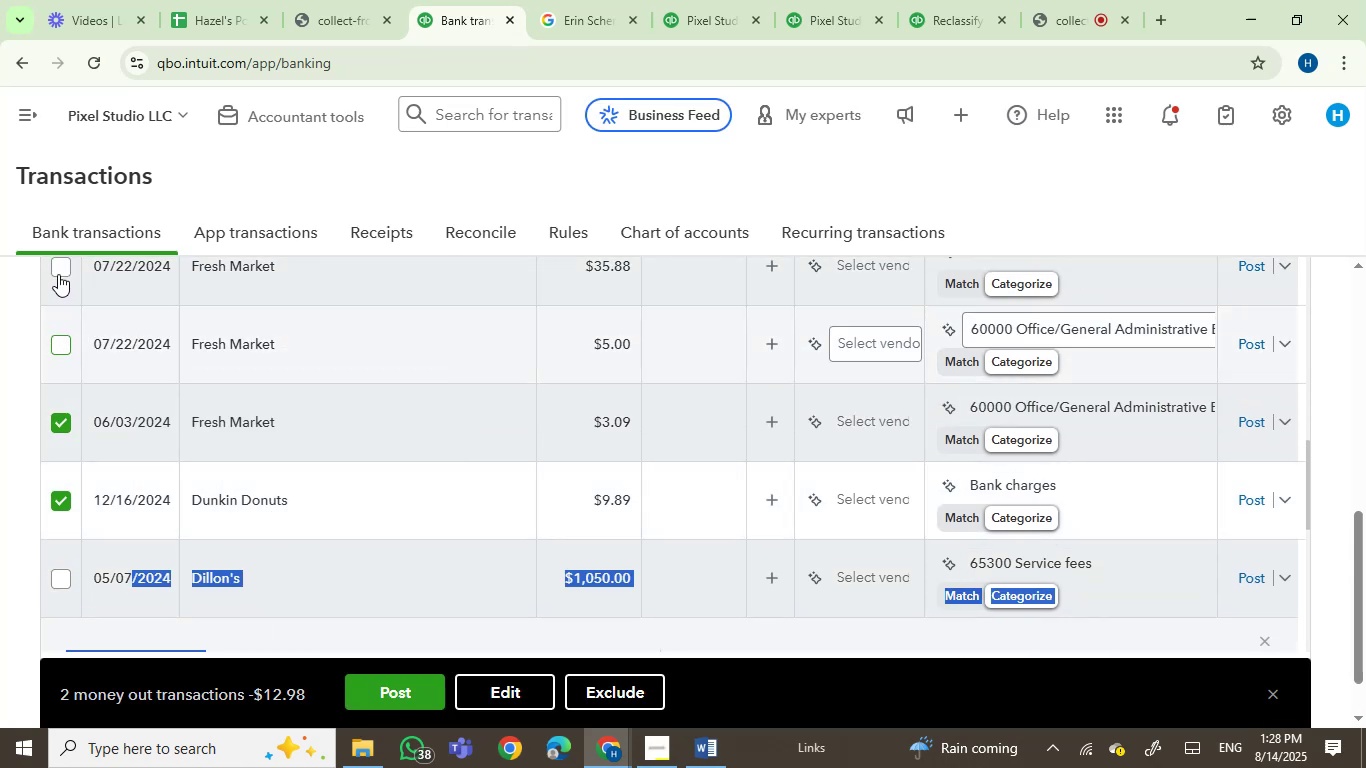 
left_click([59, 272])
 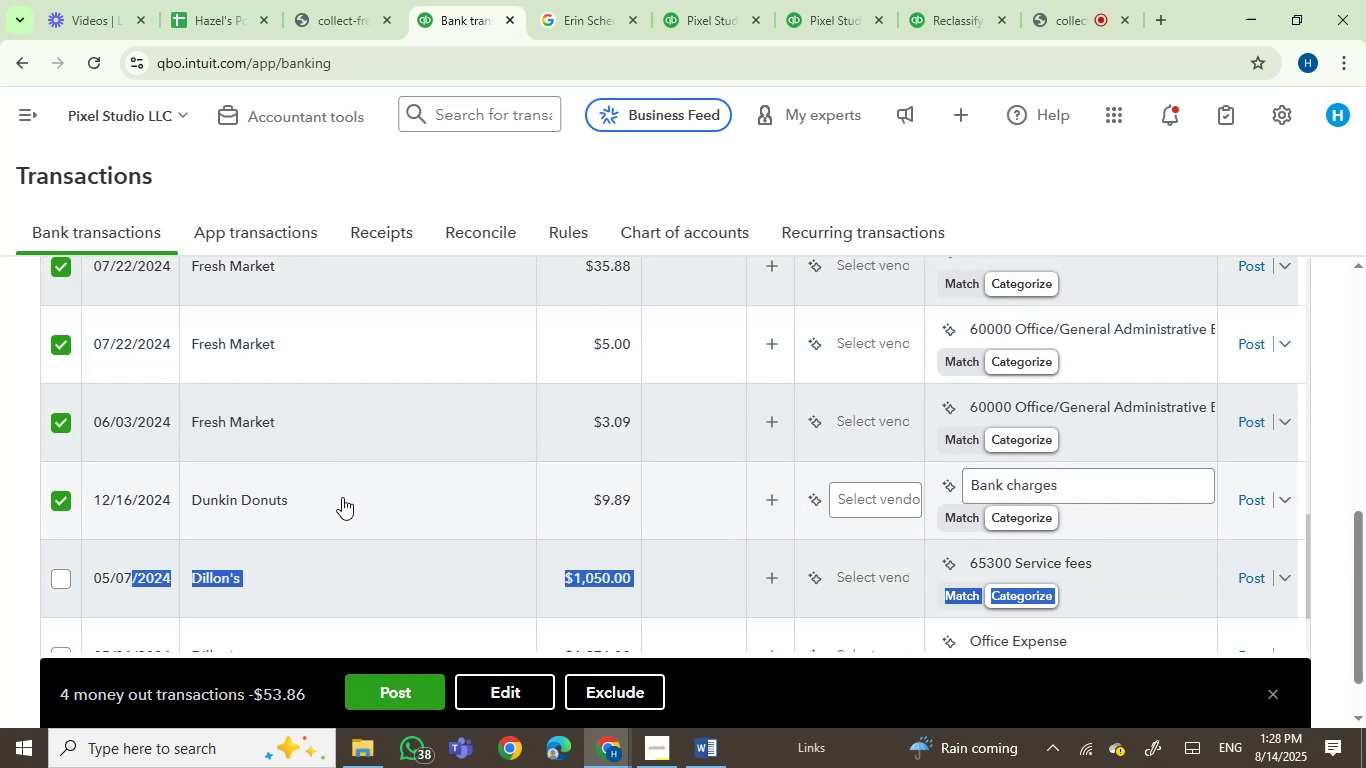 
scroll: coordinate [345, 497], scroll_direction: up, amount: 3.0
 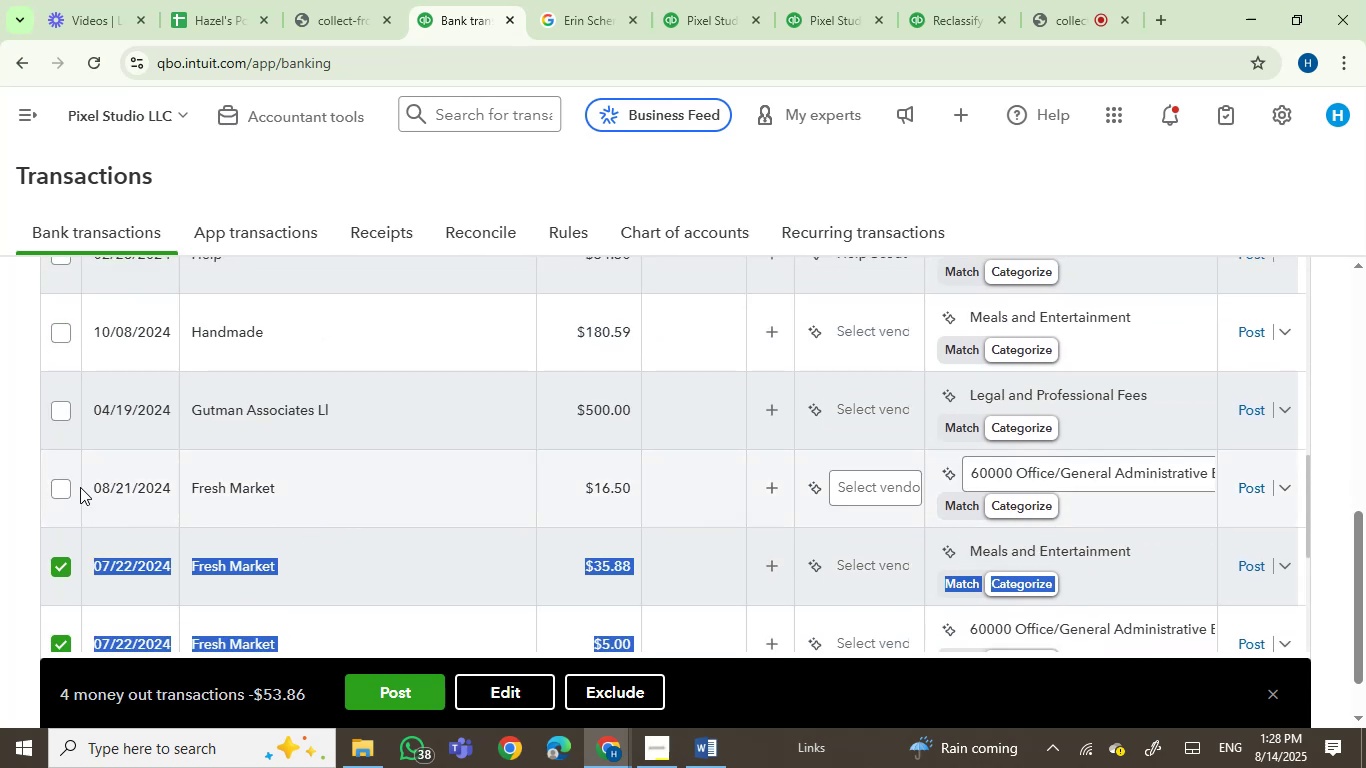 
left_click([60, 479])
 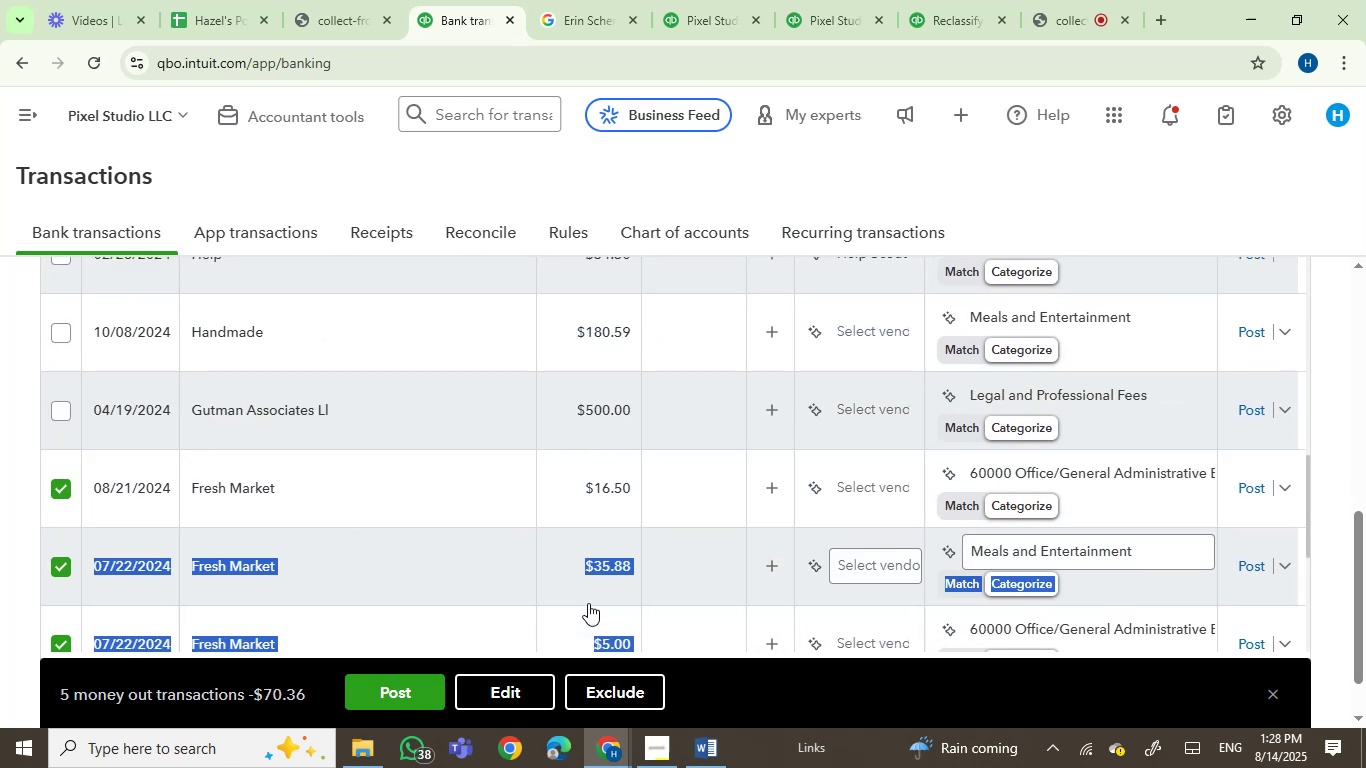 
left_click([518, 694])
 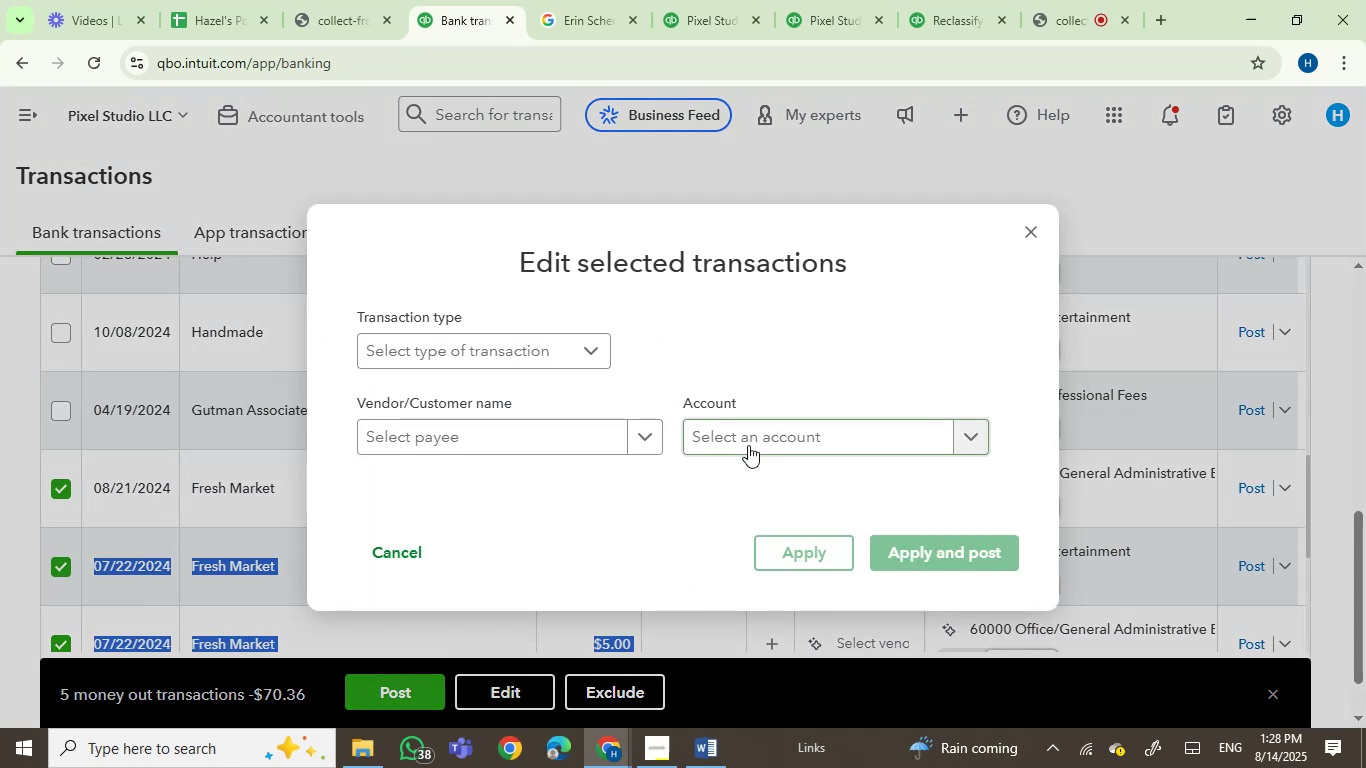 
type(meal)
 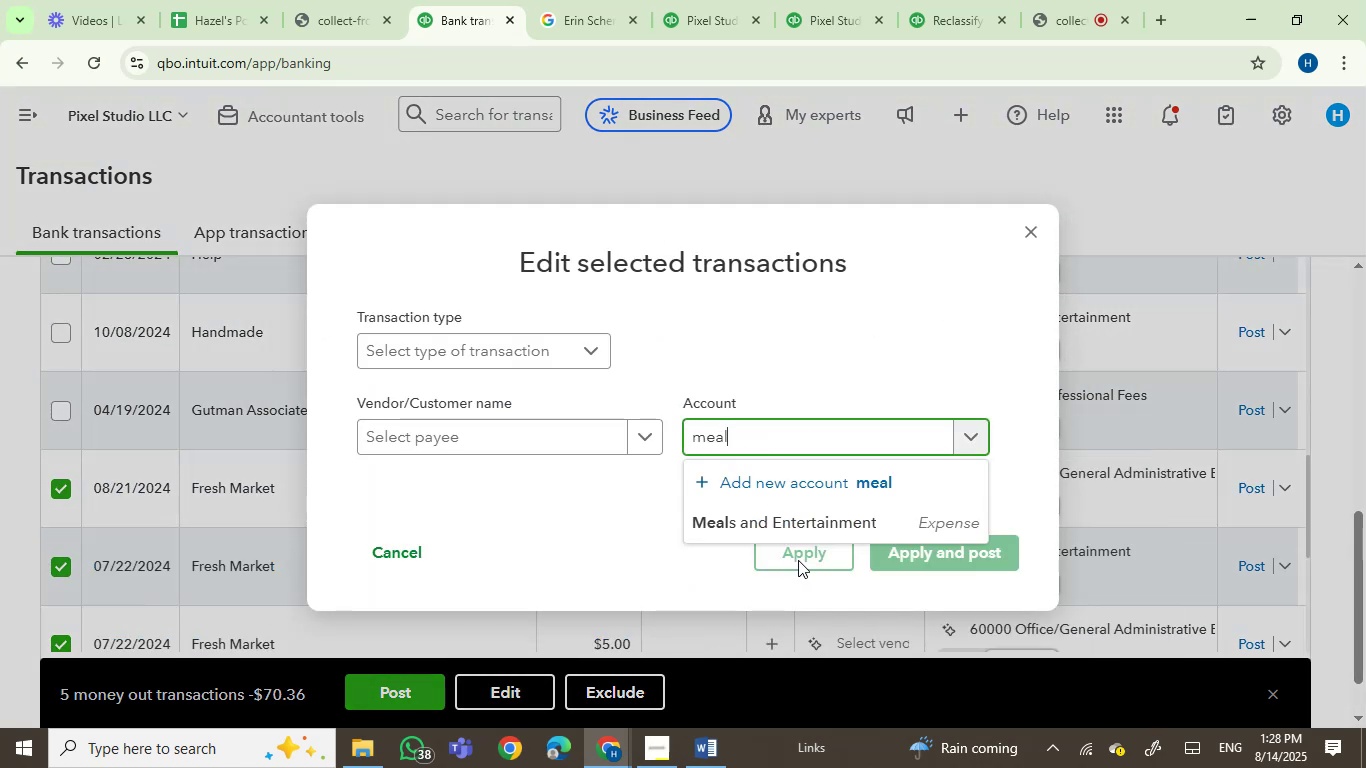 
left_click([799, 517])
 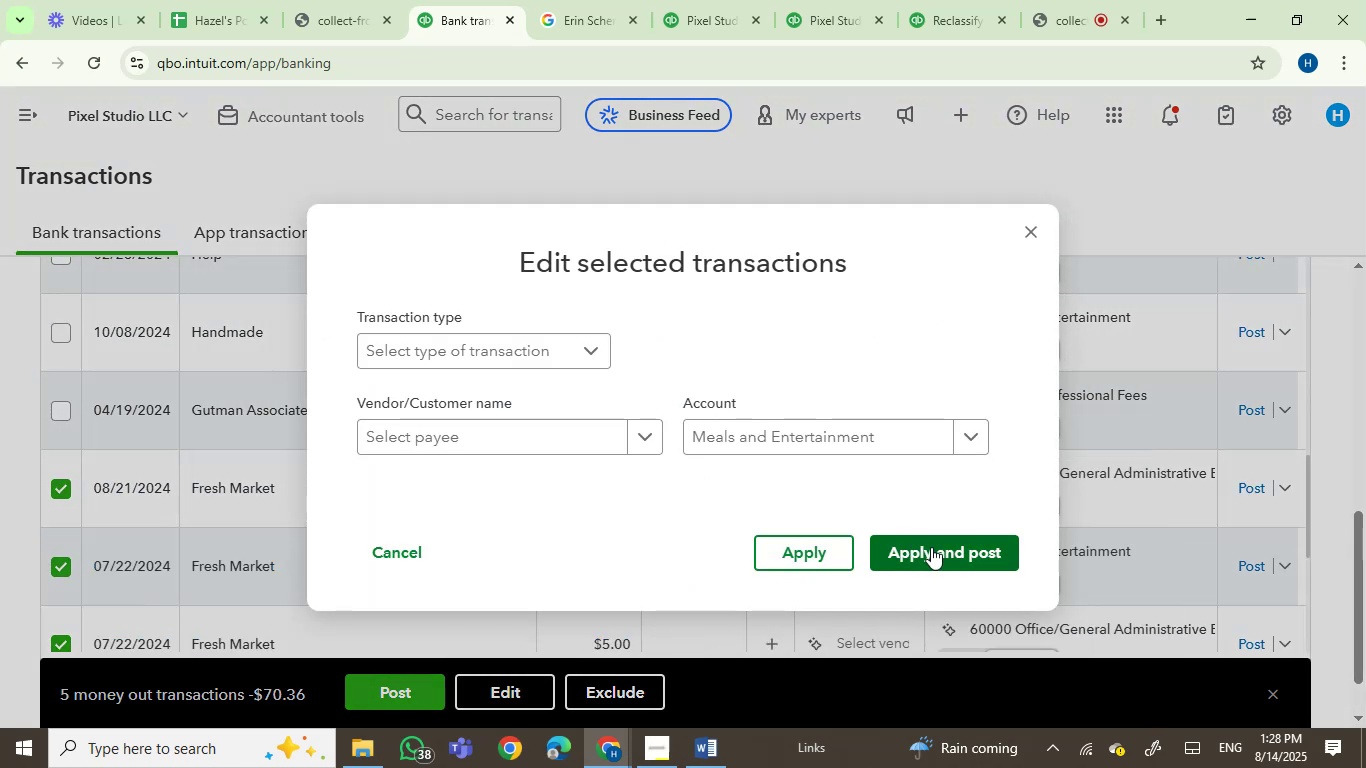 
left_click([935, 548])
 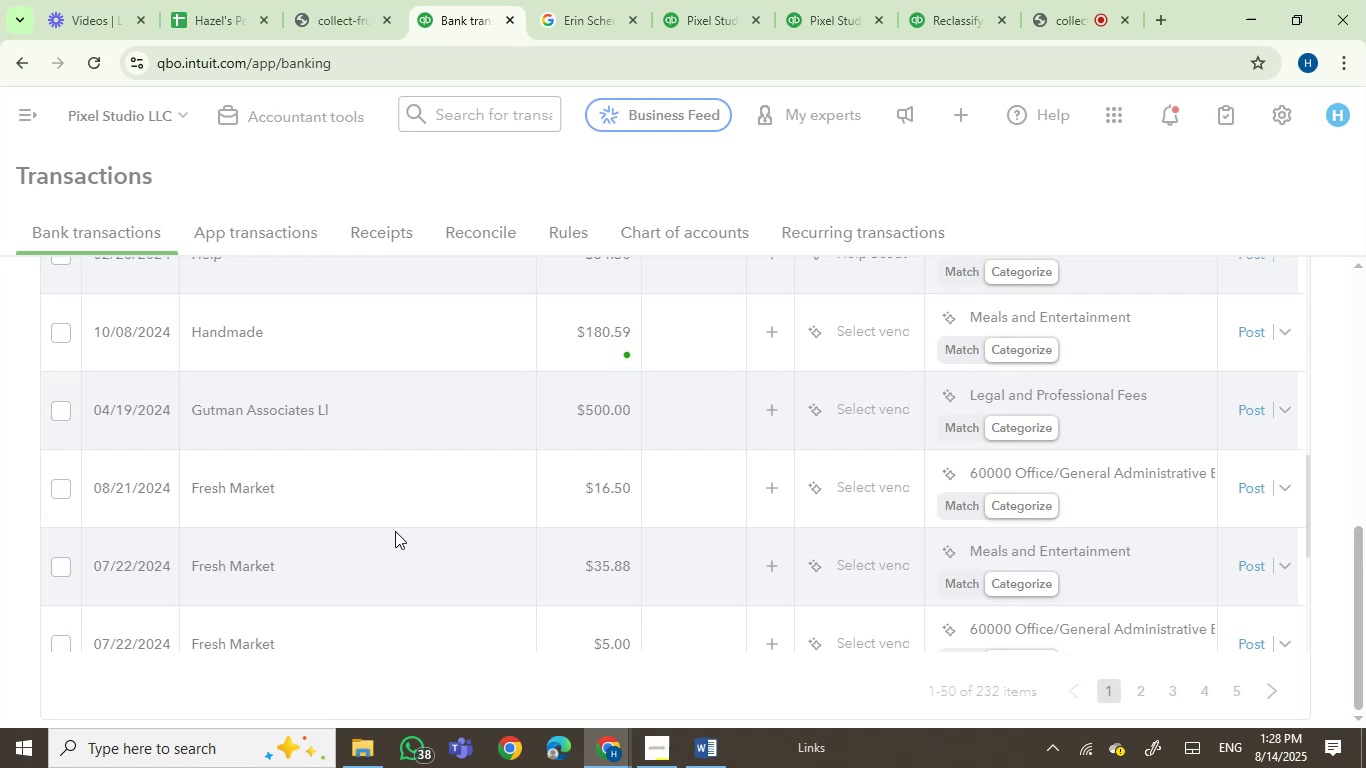 
wait(6.66)
 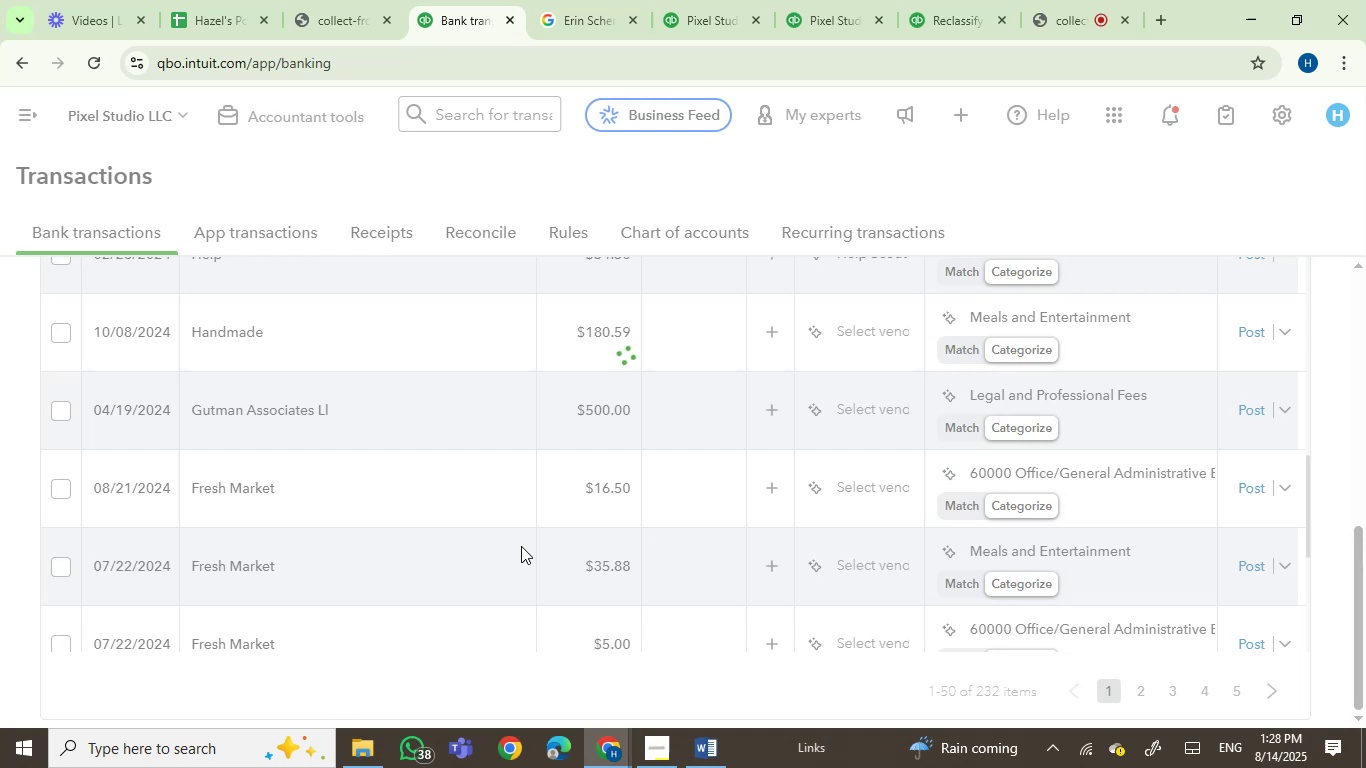 
left_click([228, 487])
 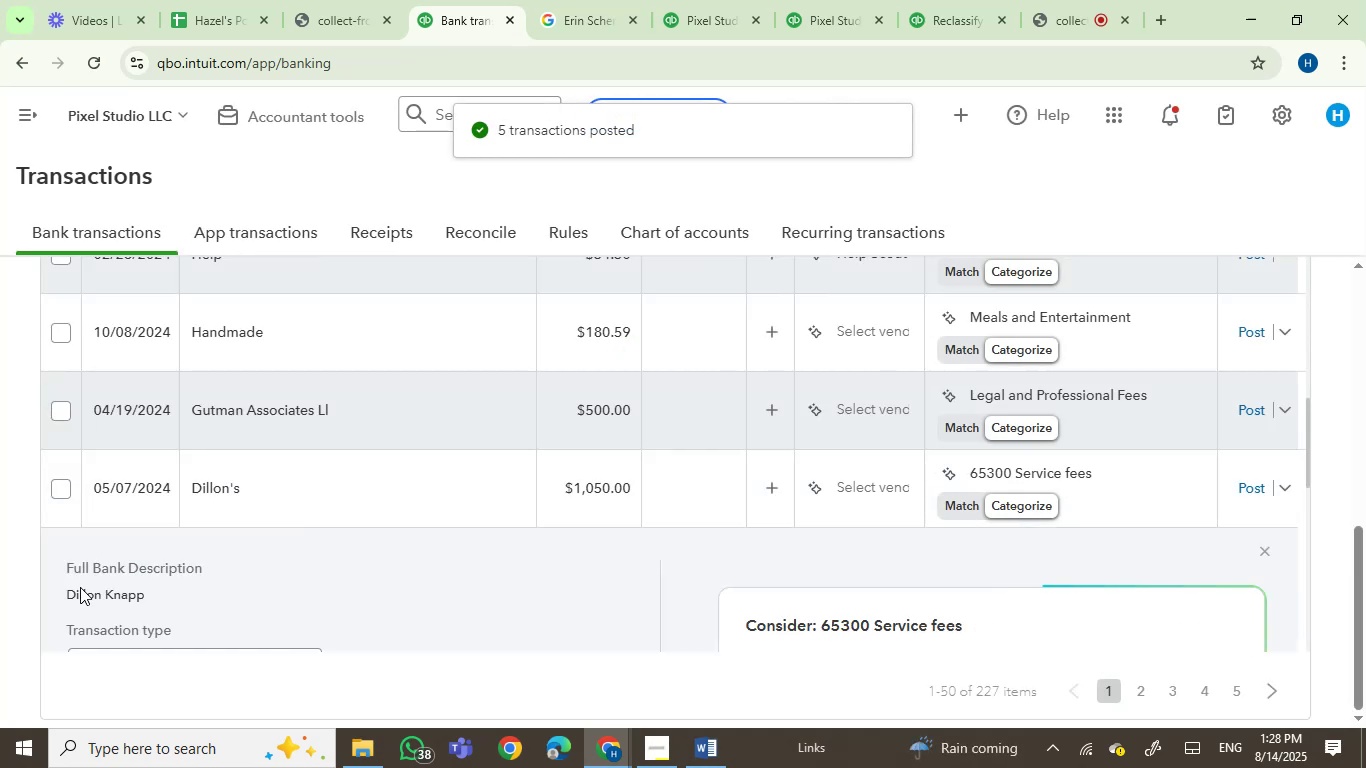 
scroll: coordinate [78, 594], scroll_direction: up, amount: 1.0
 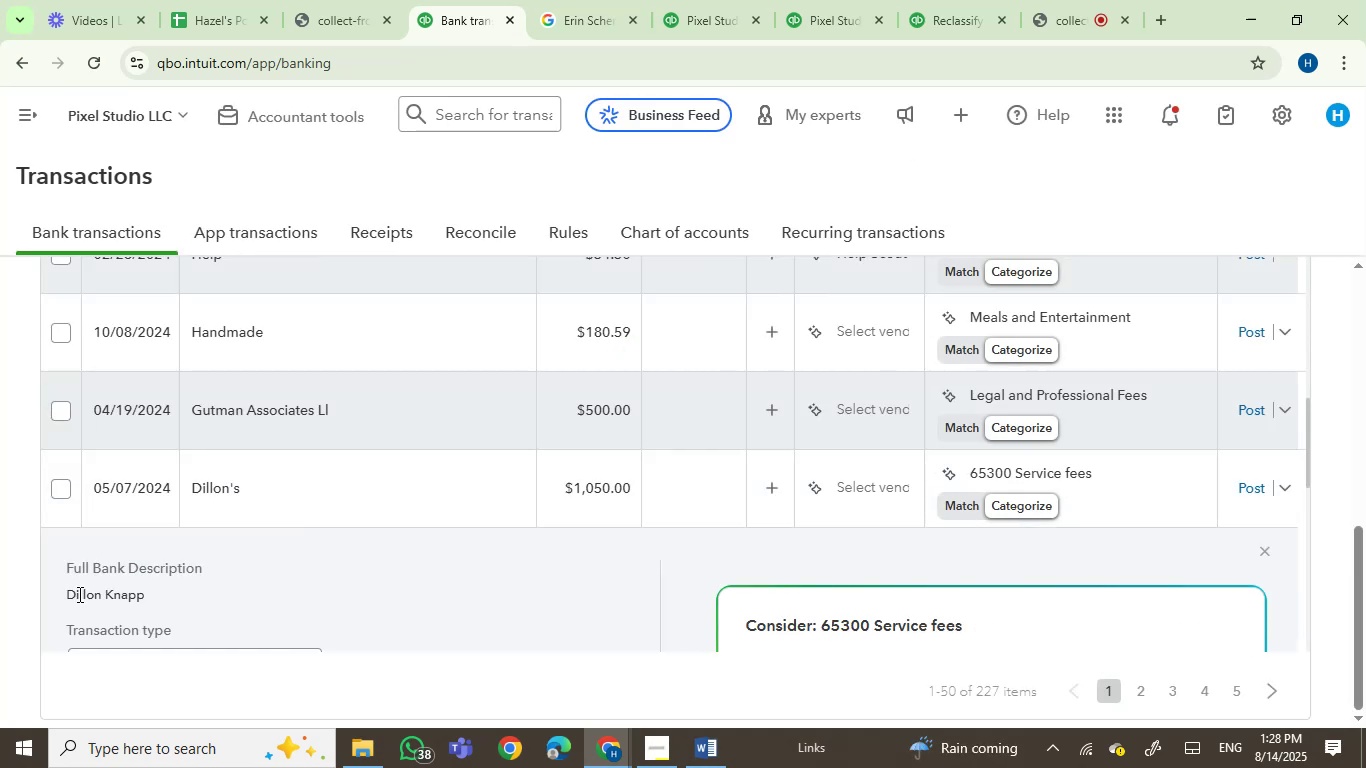 
left_click([78, 594])
 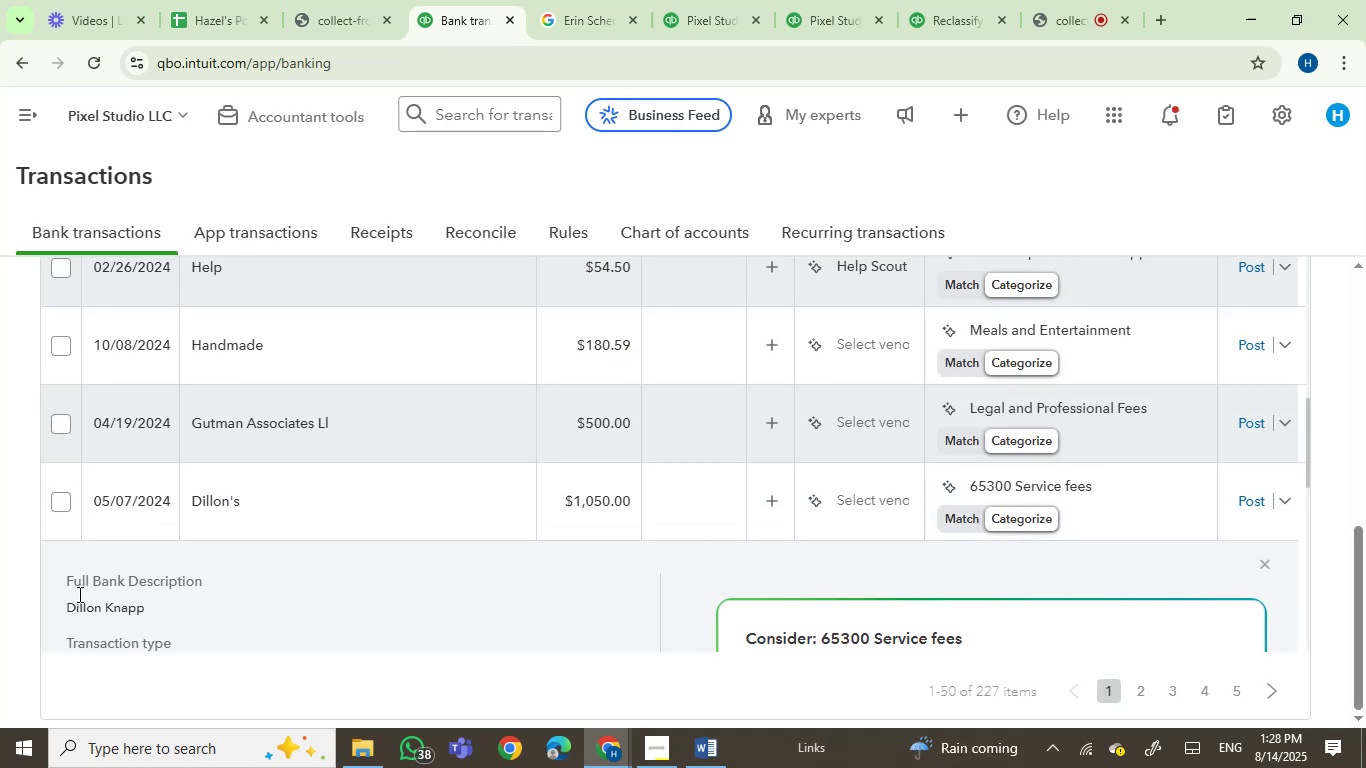 
left_click_drag(start_coordinate=[78, 594], to_coordinate=[122, 603])
 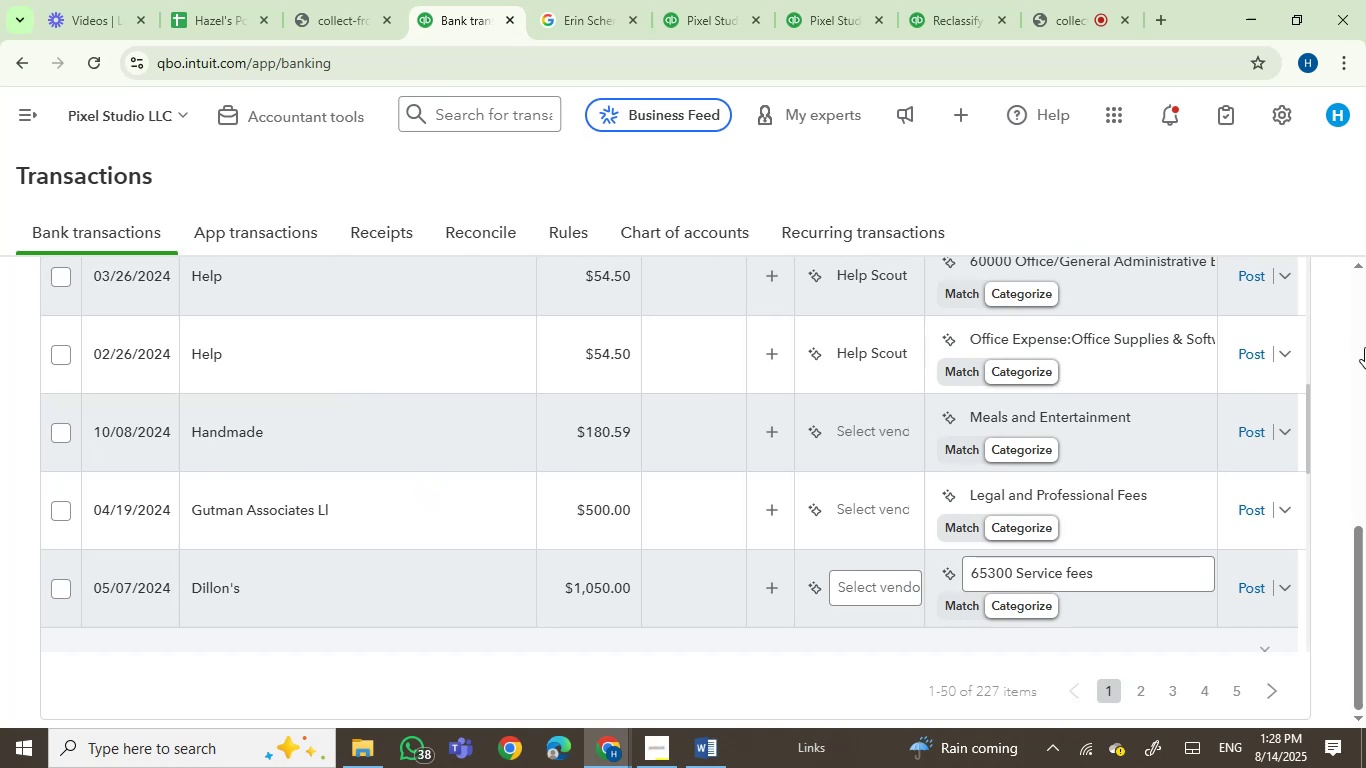 
left_click_drag(start_coordinate=[1365, 586], to_coordinate=[1365, 697])
 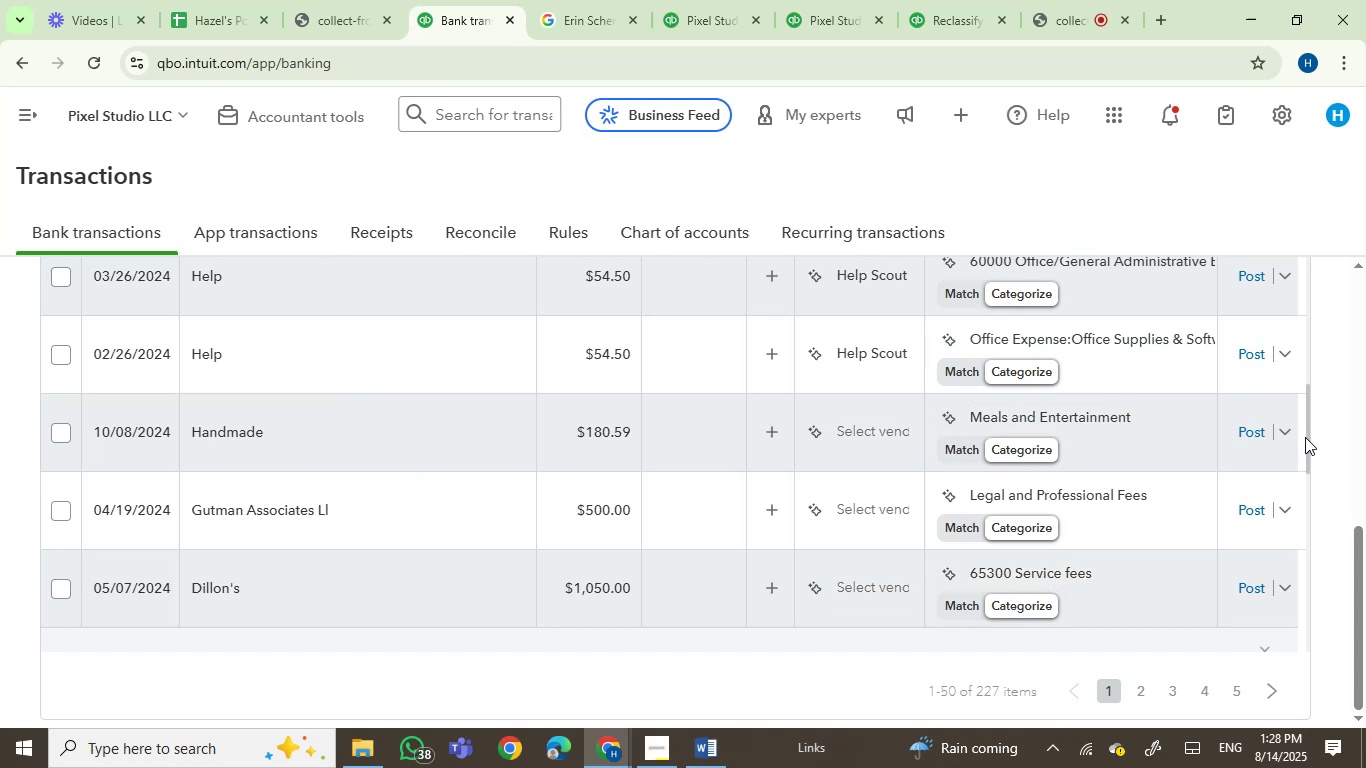 
left_click_drag(start_coordinate=[1308, 436], to_coordinate=[1303, 517])
 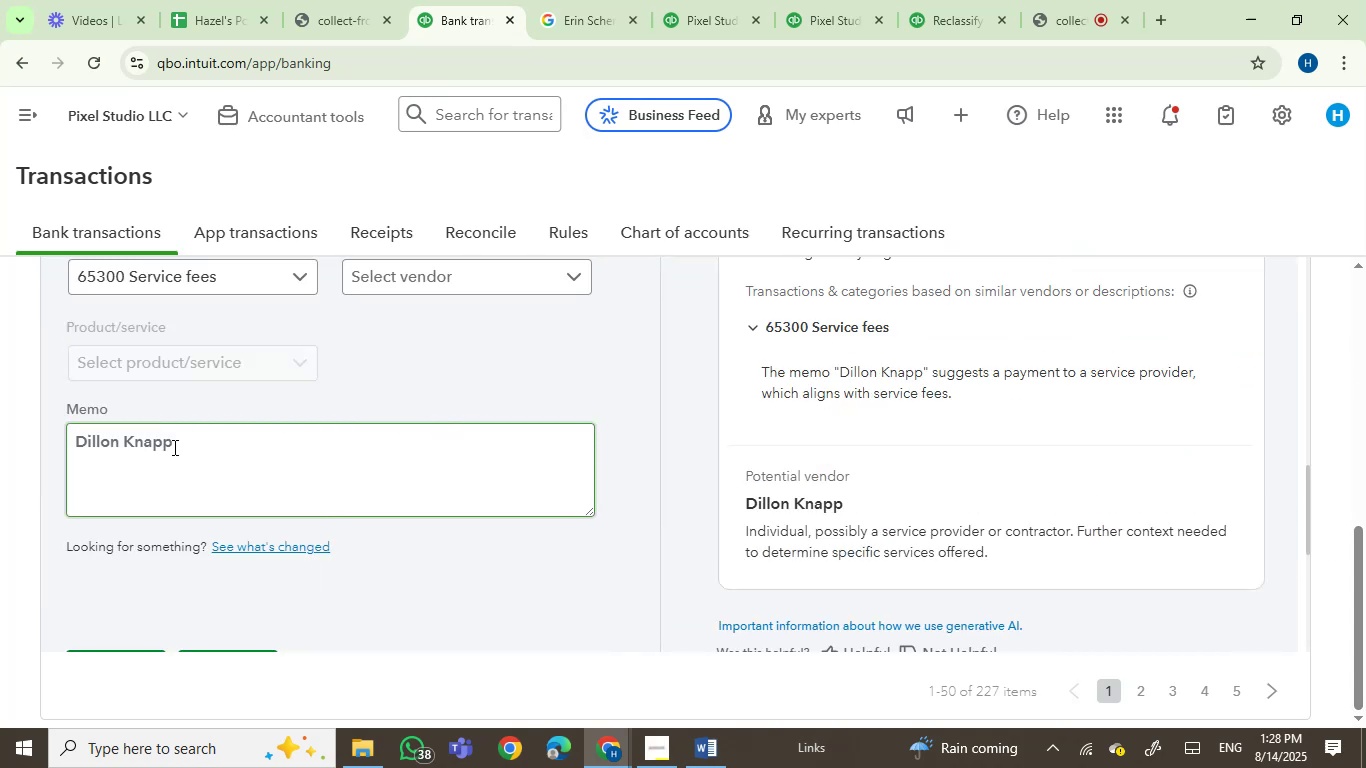 
left_click([98, 442])
 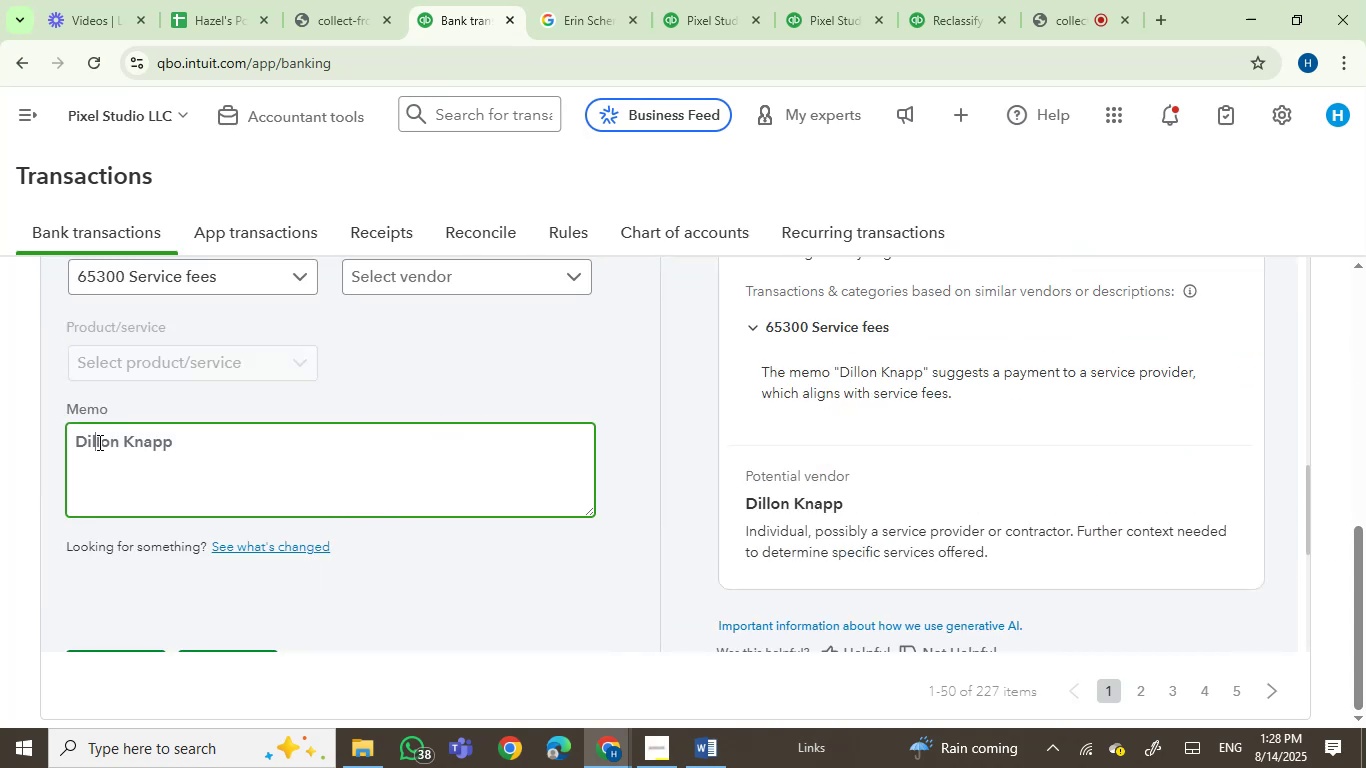 
left_click_drag(start_coordinate=[98, 442], to_coordinate=[153, 446])
 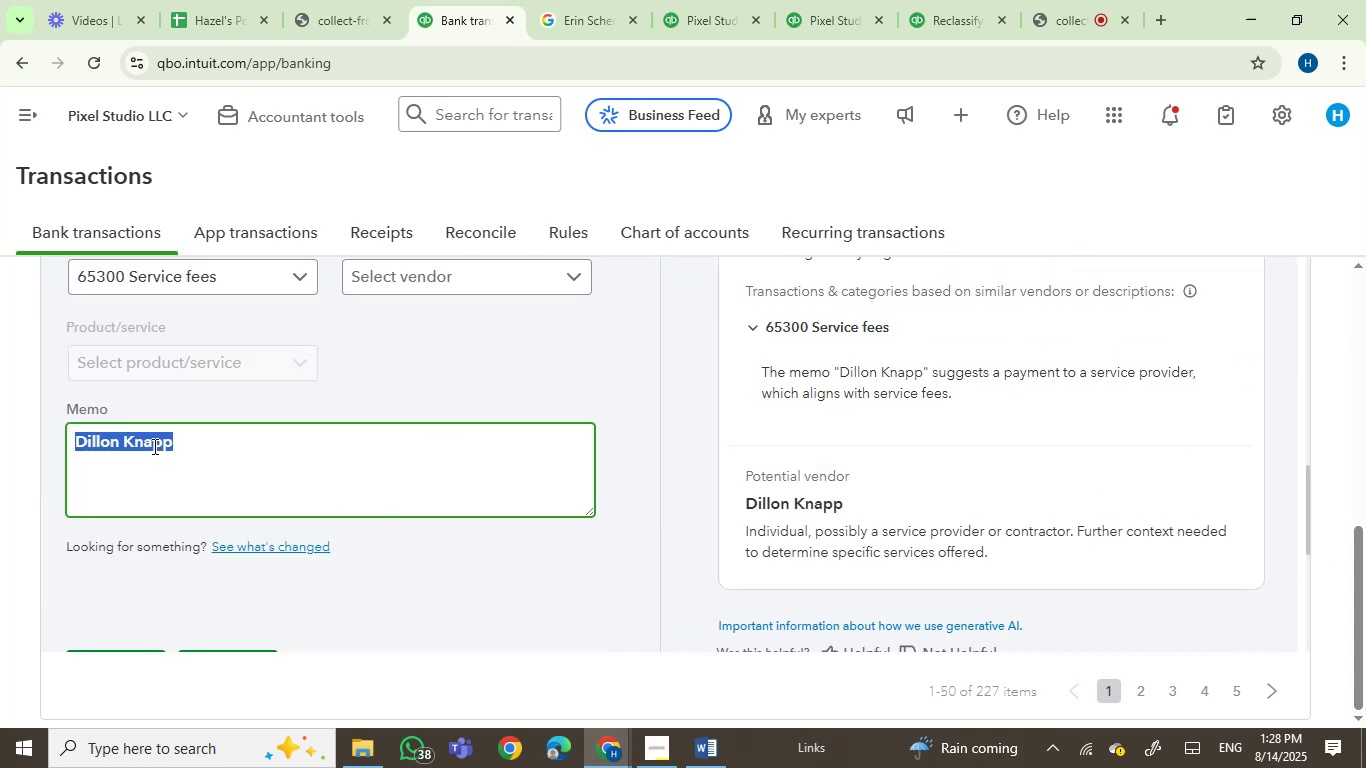 
key(Control+C)
 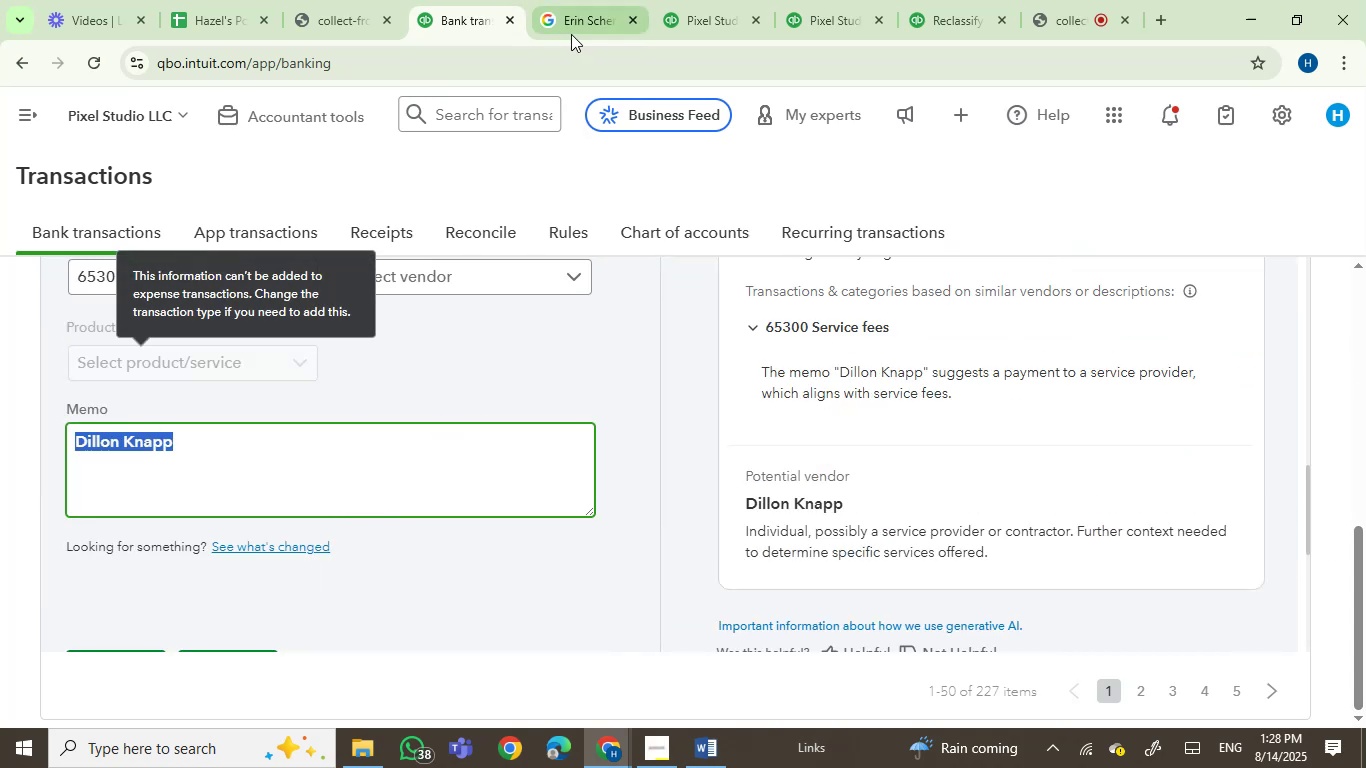 
left_click([571, 34])
 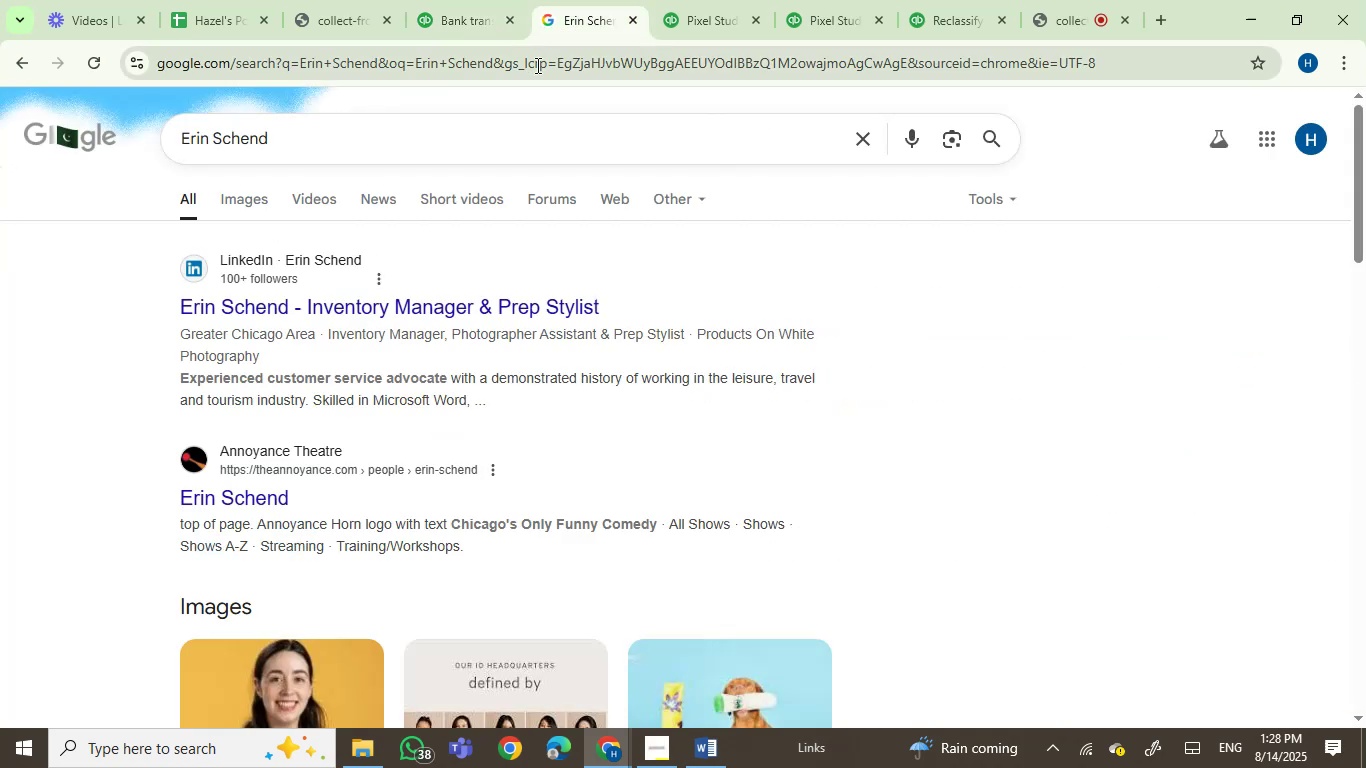 
key(Control+ControlLeft)
 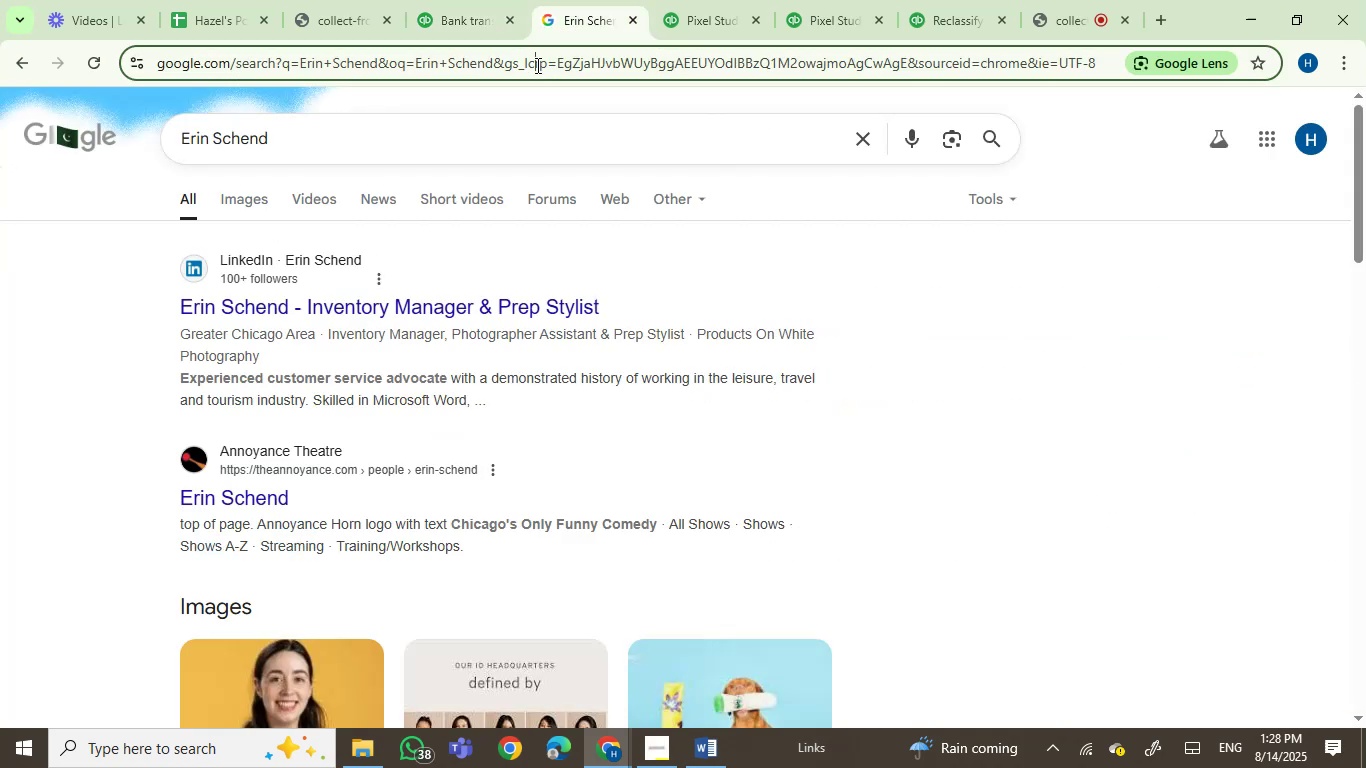 
key(Control+V)
 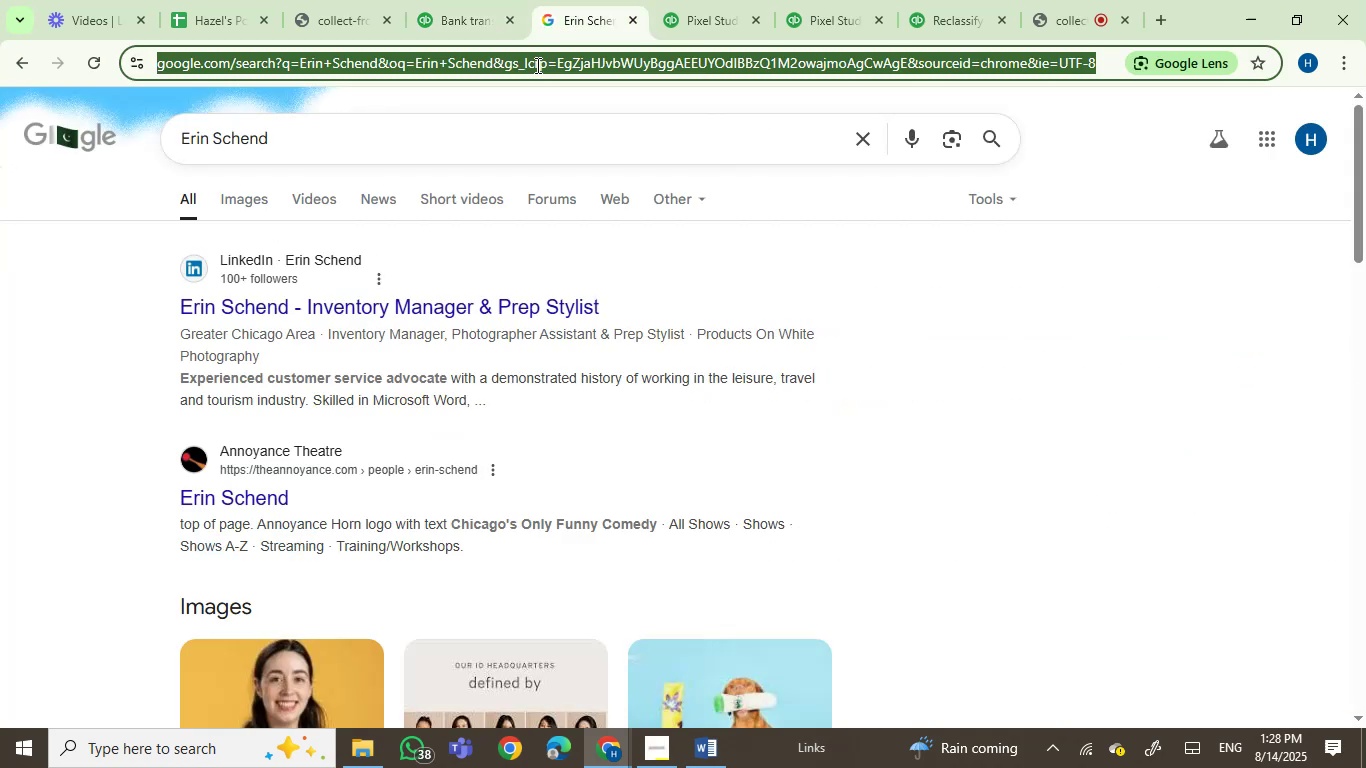 
double_click([536, 65])
 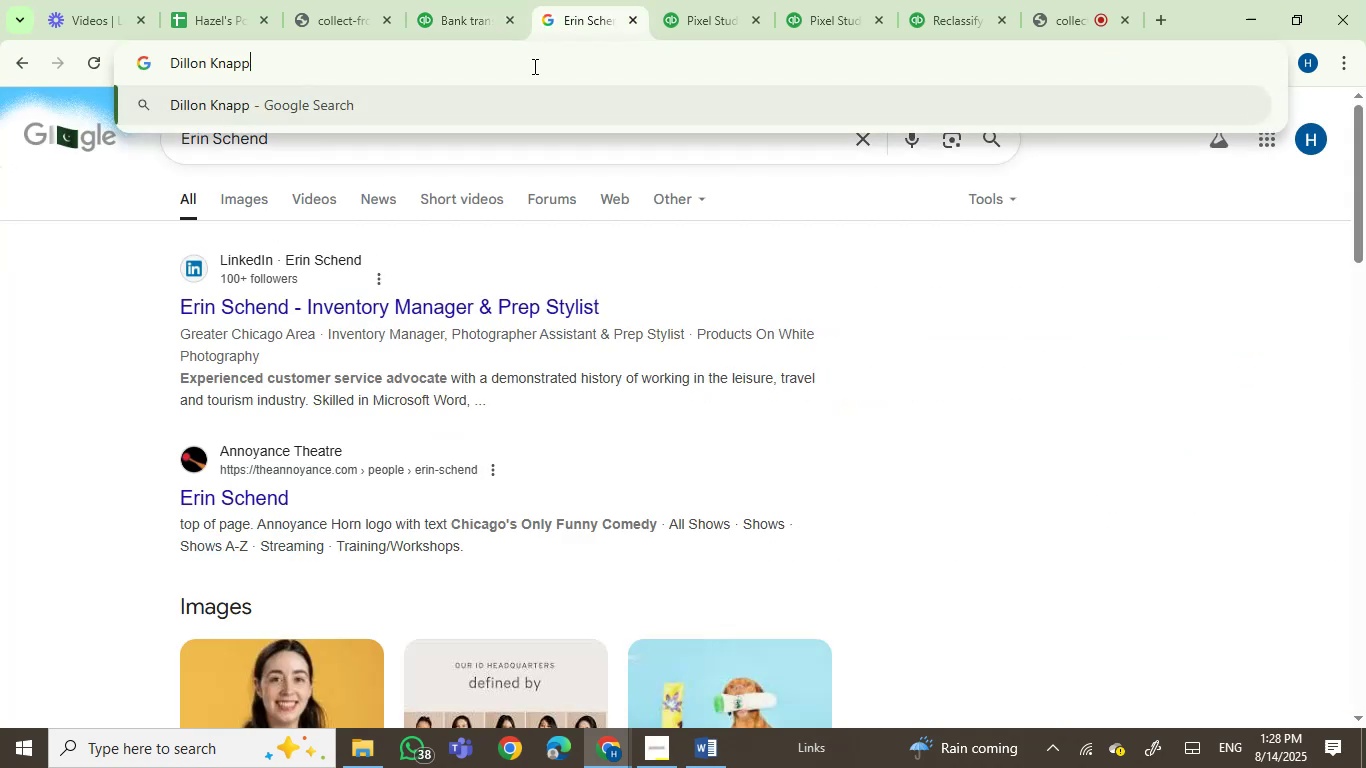 
key(Enter)
 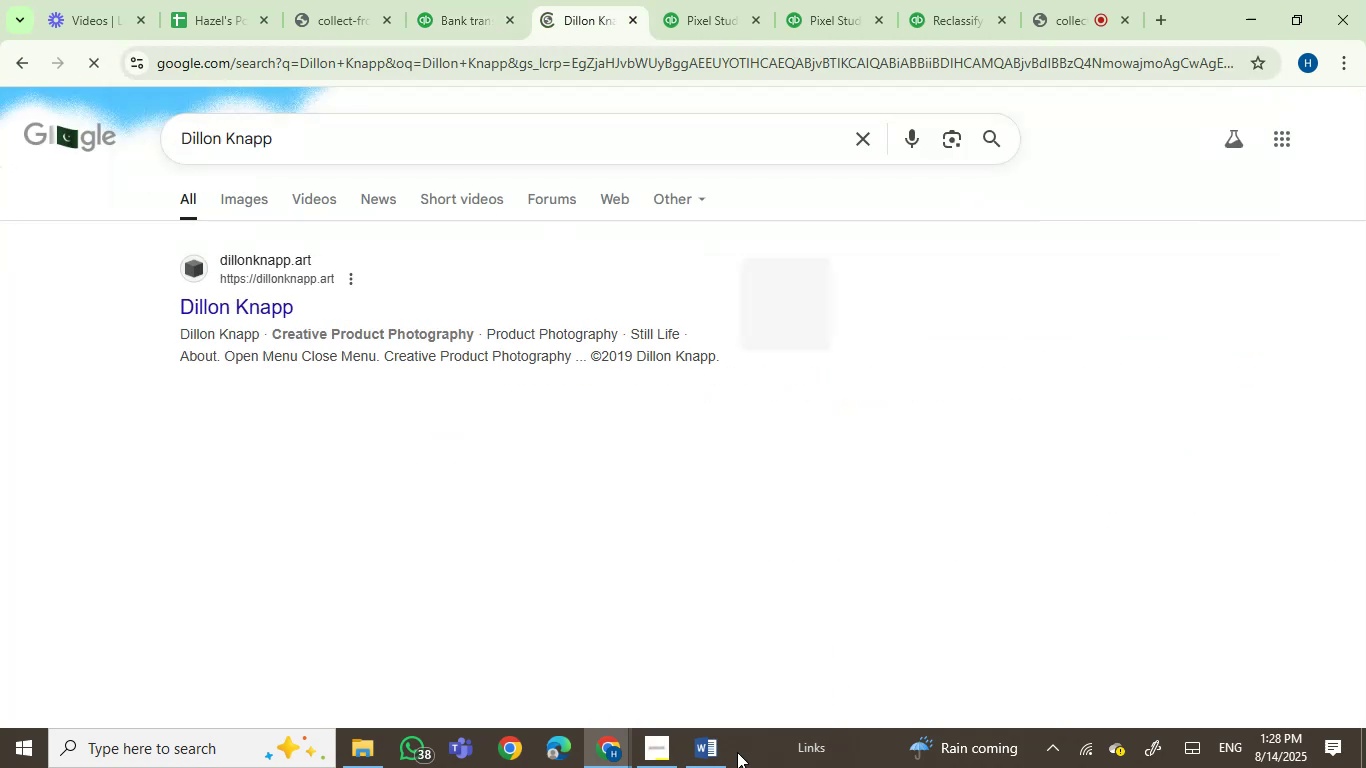 
left_click([709, 767])
 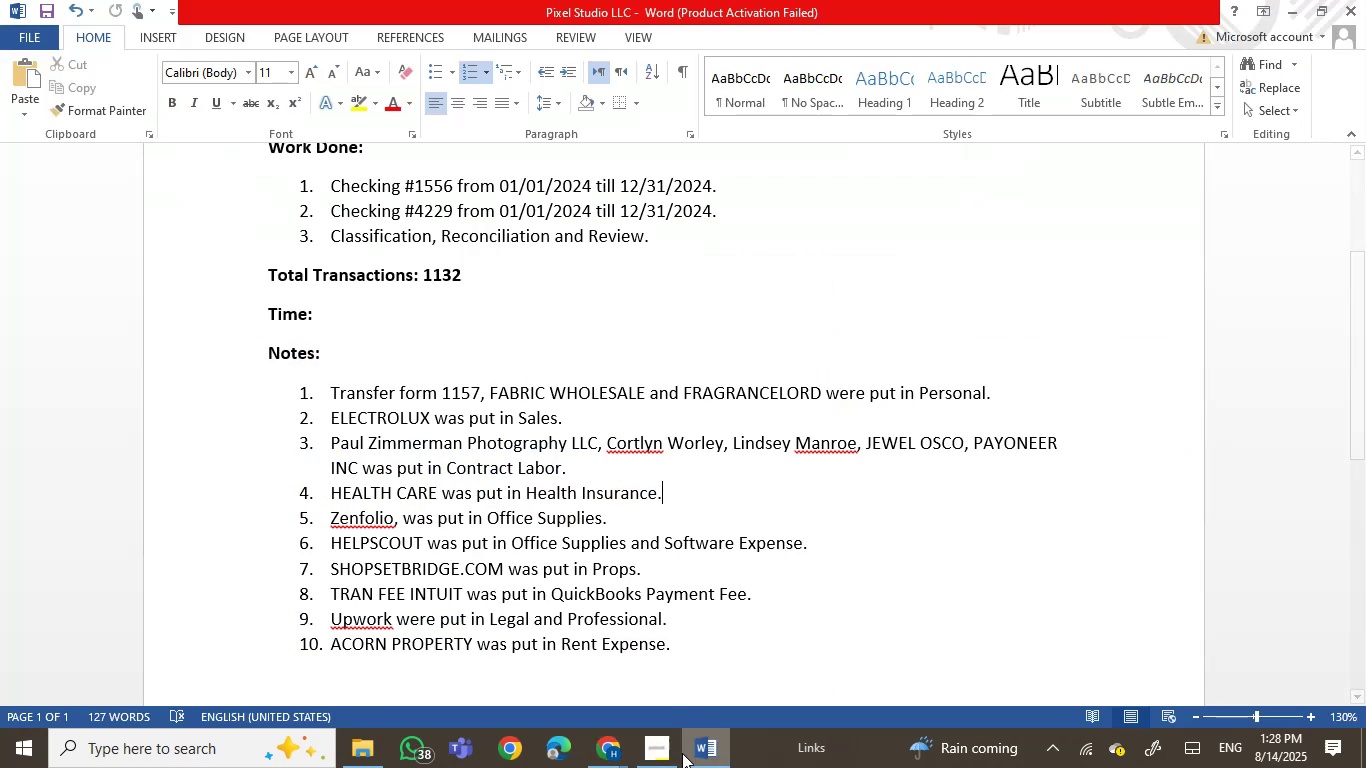 
left_click([717, 765])
 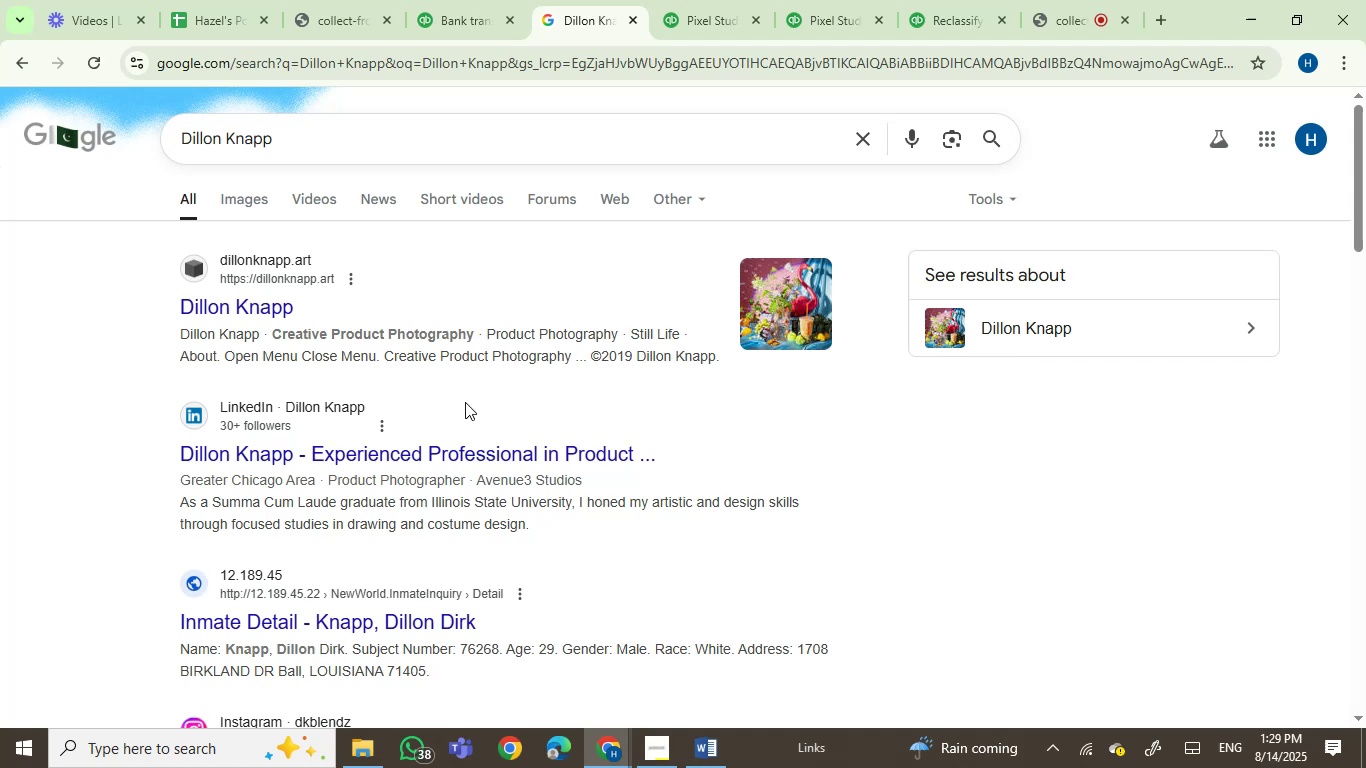 
wait(16.18)
 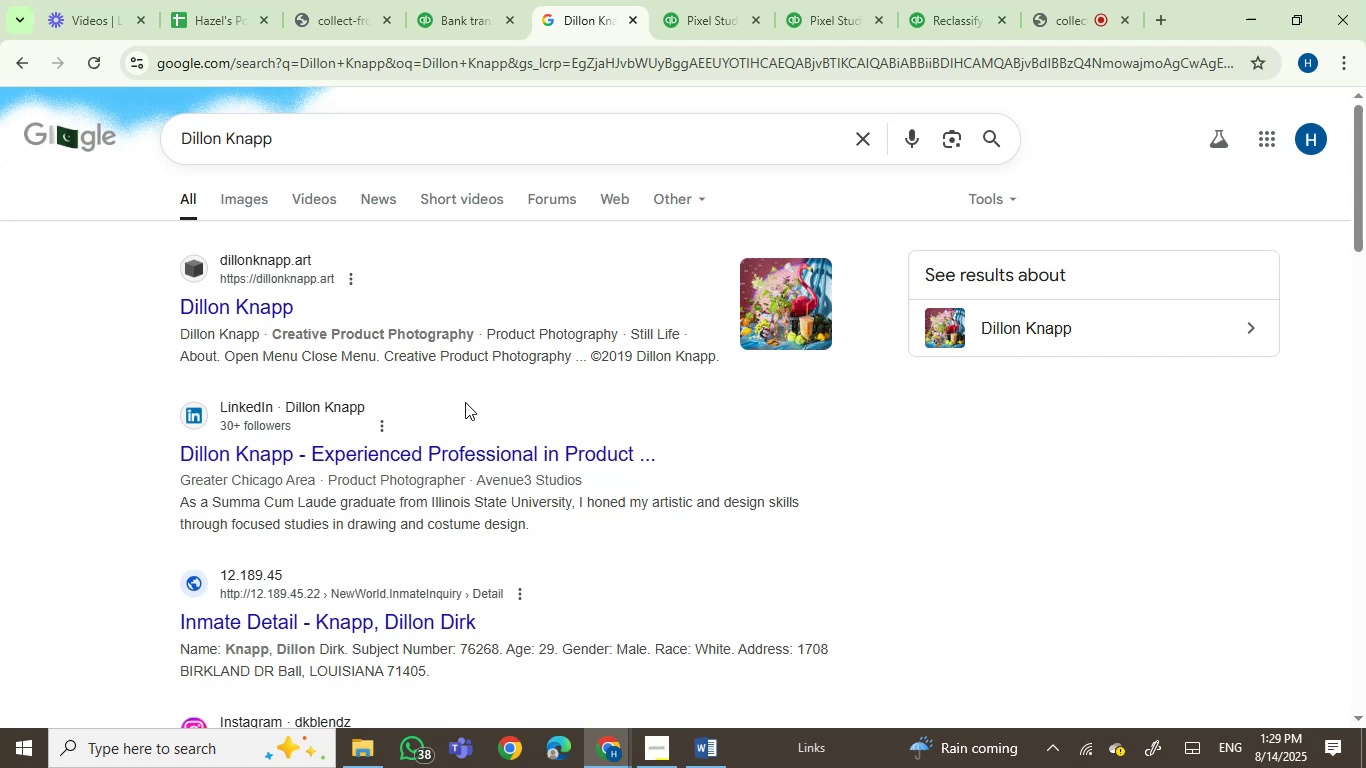 
left_click([477, 0])
 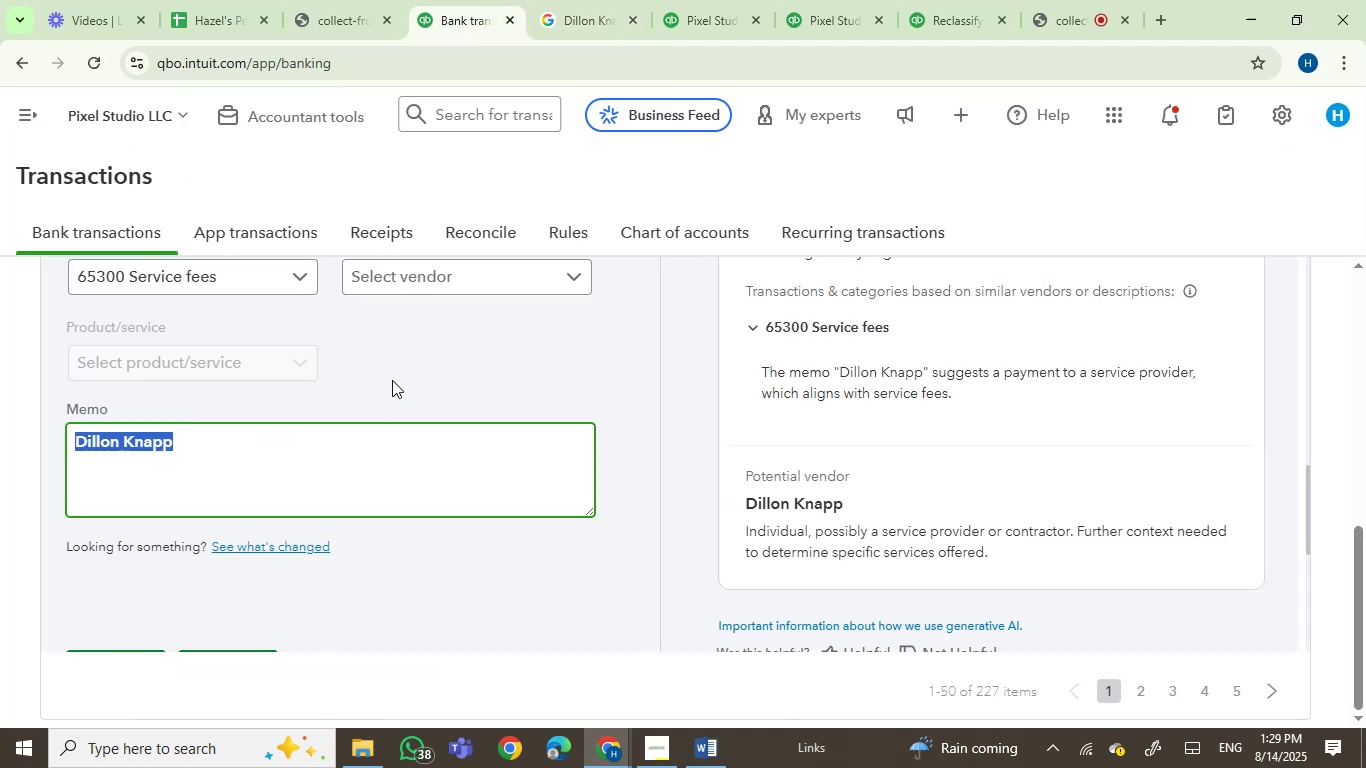 
scroll: coordinate [412, 458], scroll_direction: up, amount: 3.0
 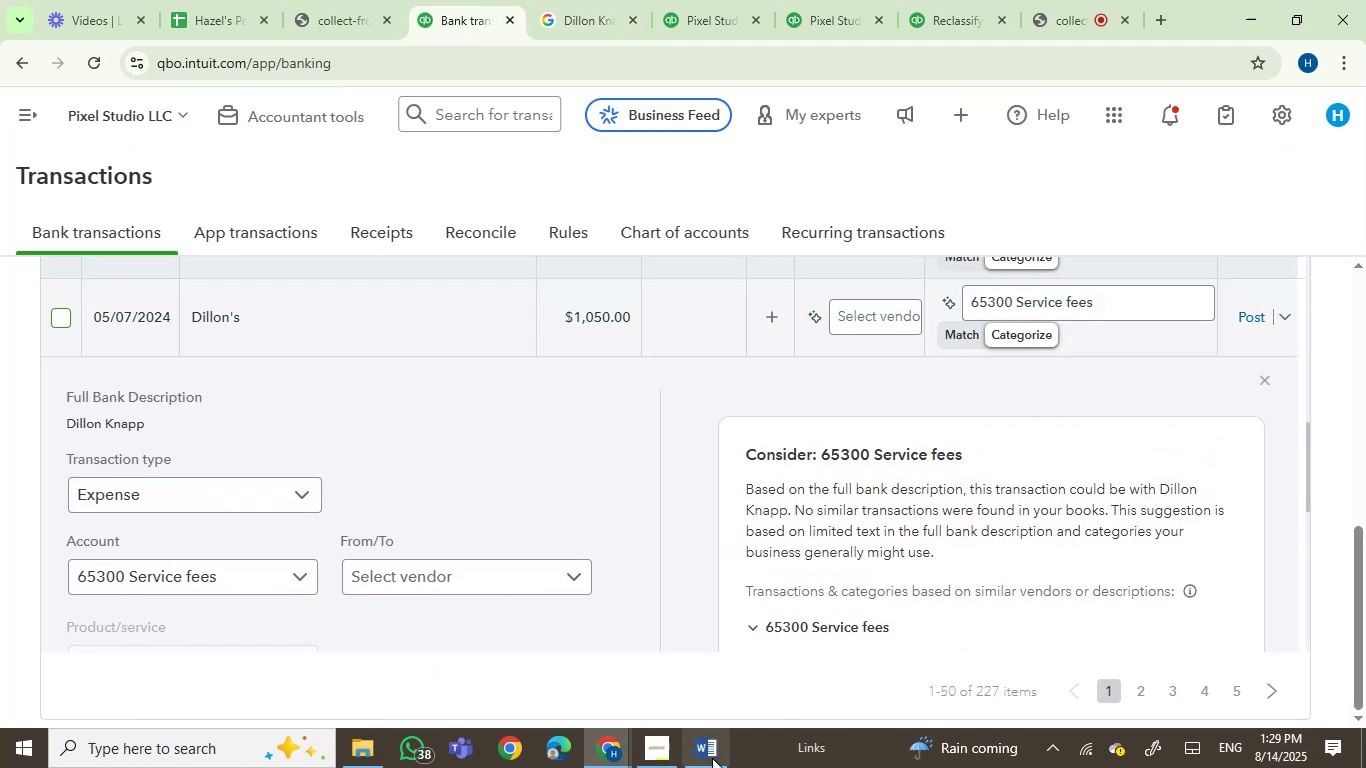 
left_click([720, 755])
 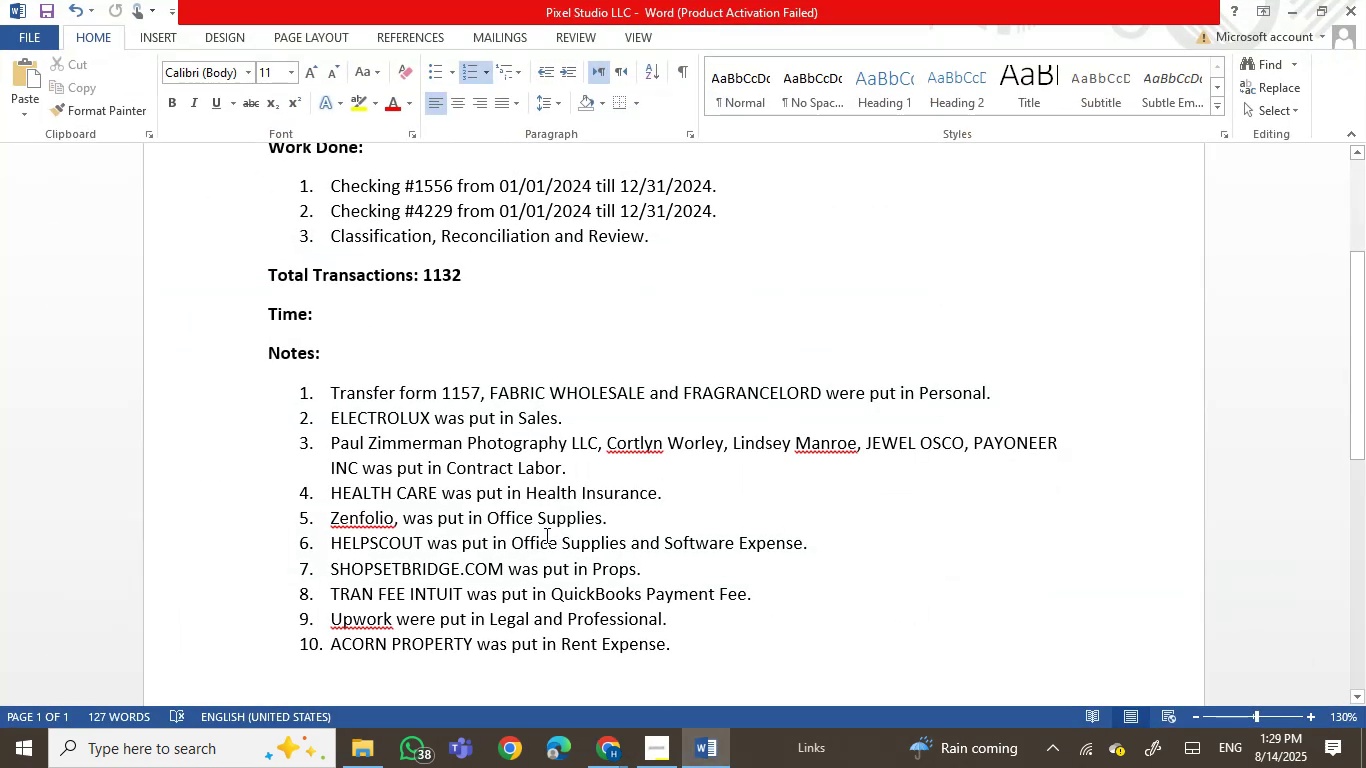 
left_click([402, 516])
 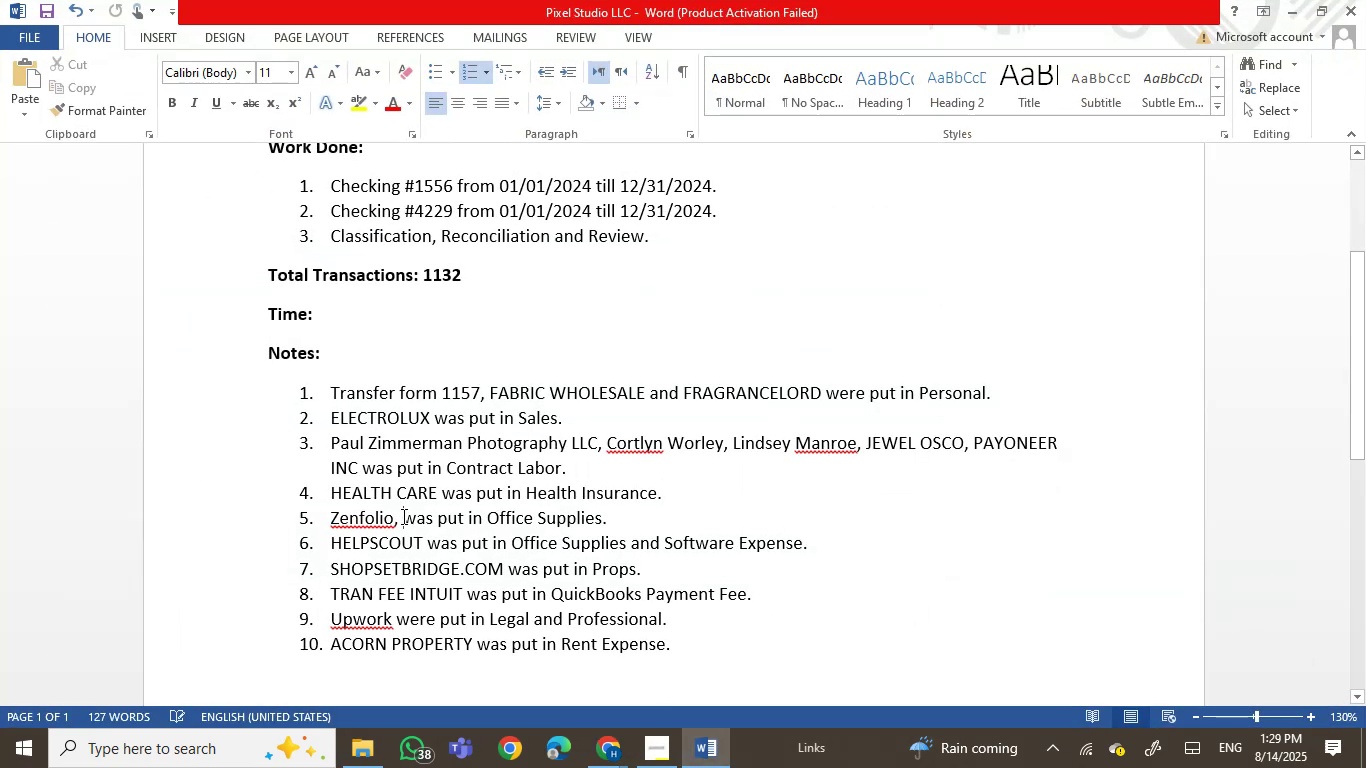 
right_click([402, 516])
 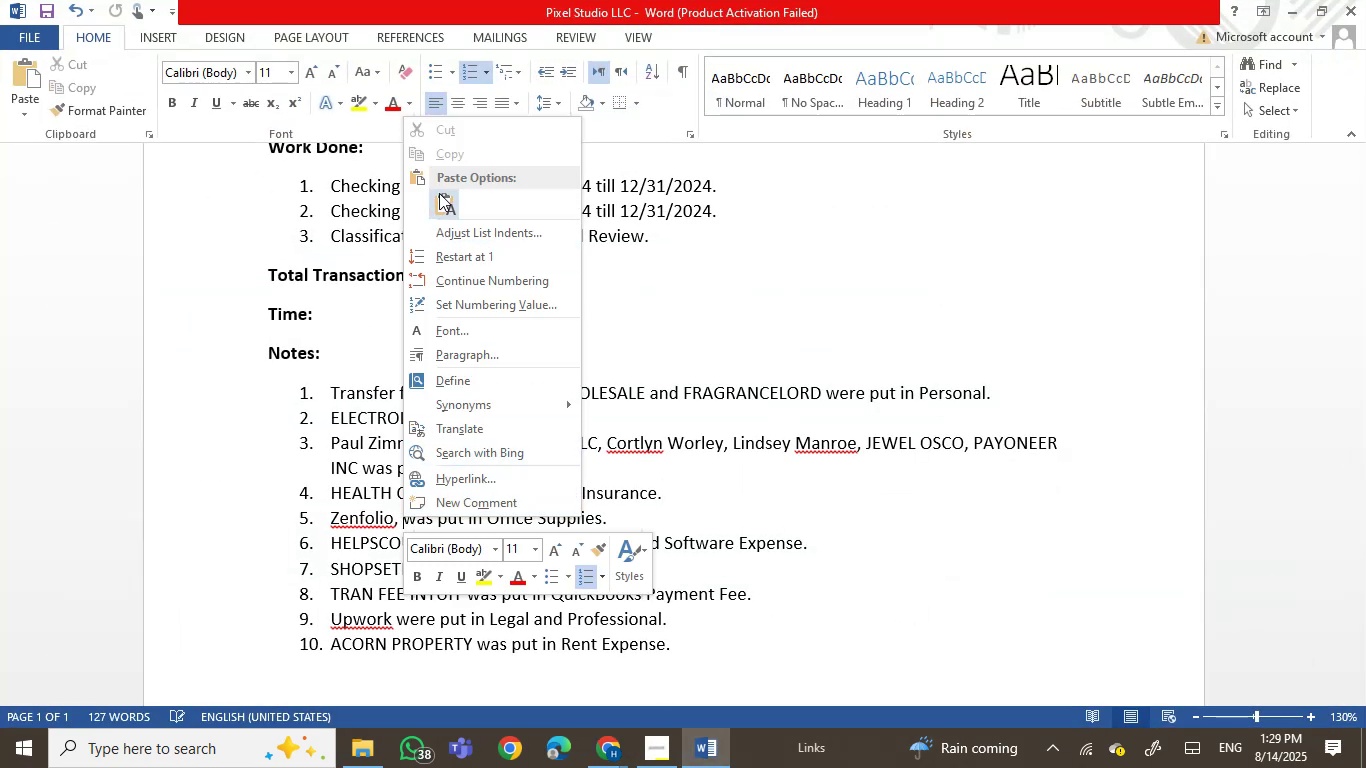 
left_click([441, 198])
 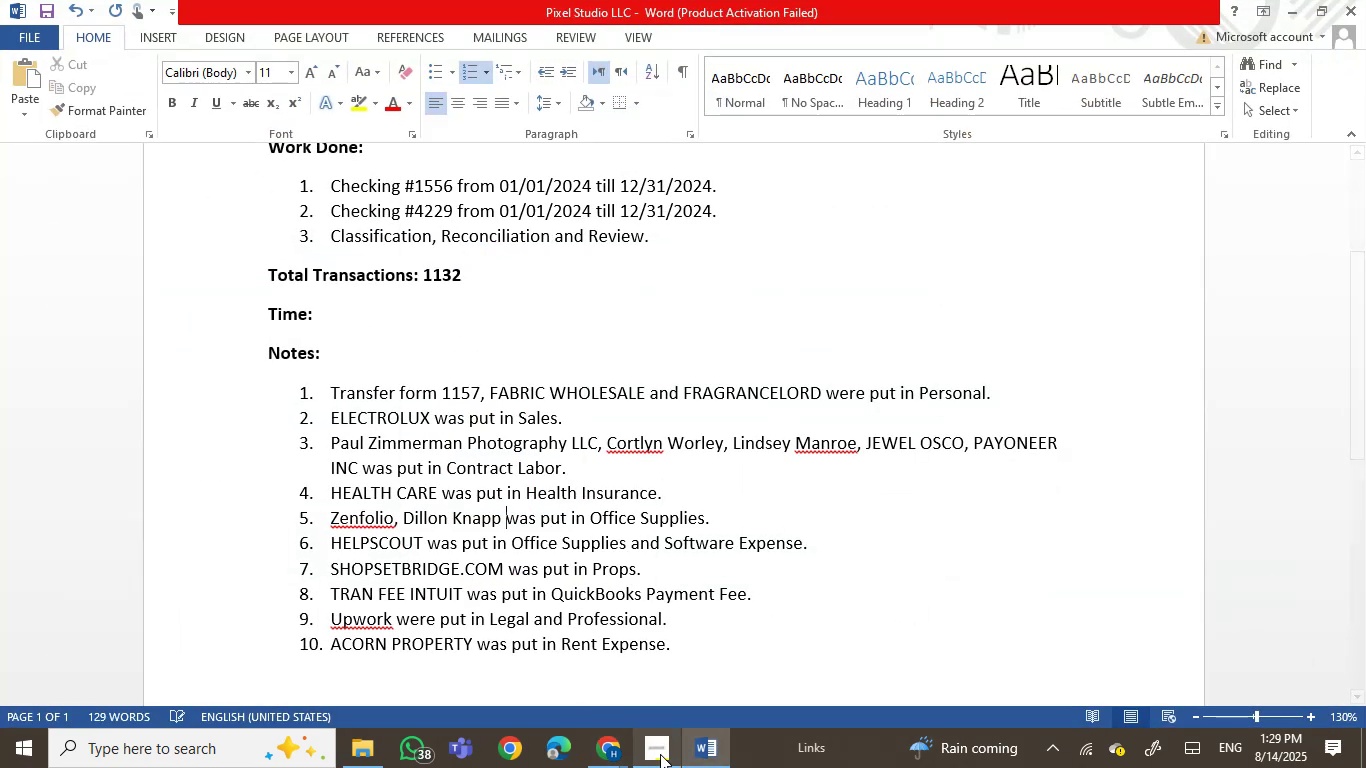 
left_click([697, 753])
 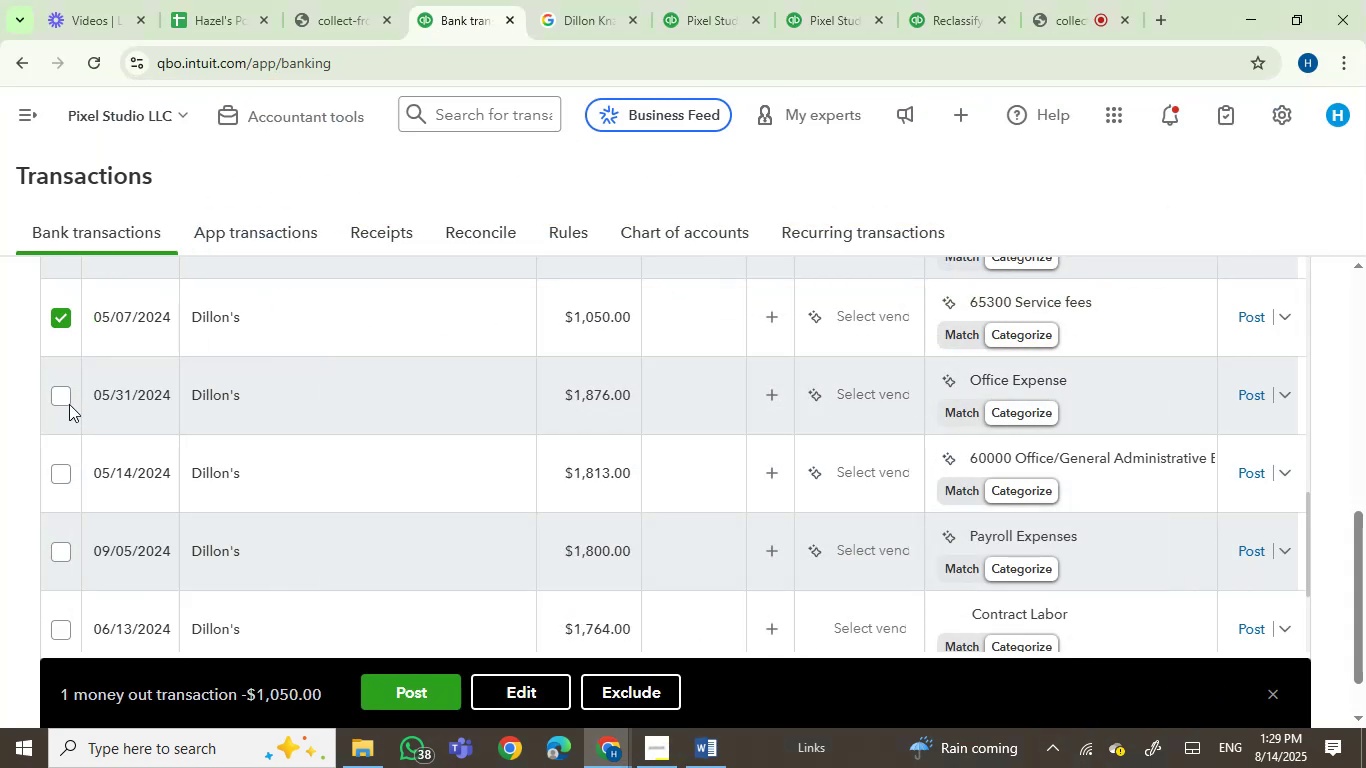 
left_click([64, 392])
 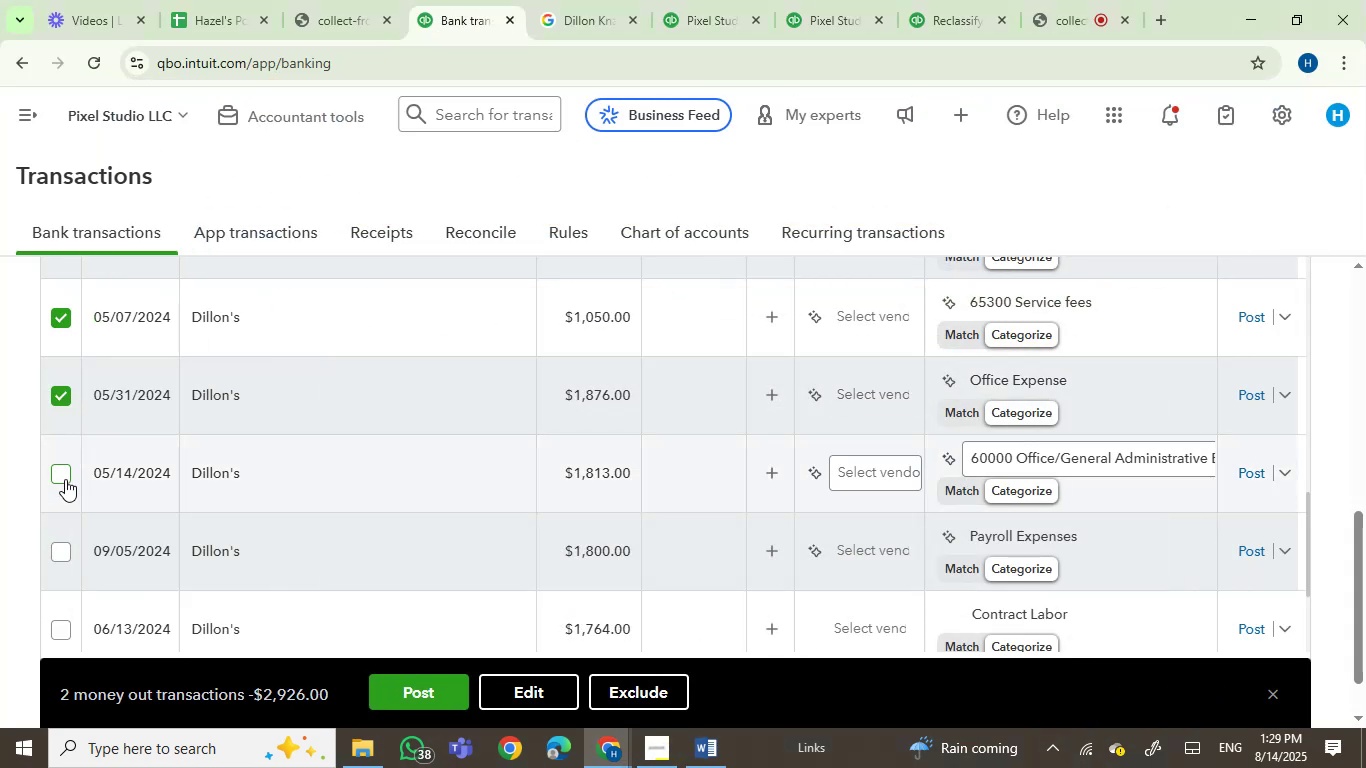 
left_click([65, 477])
 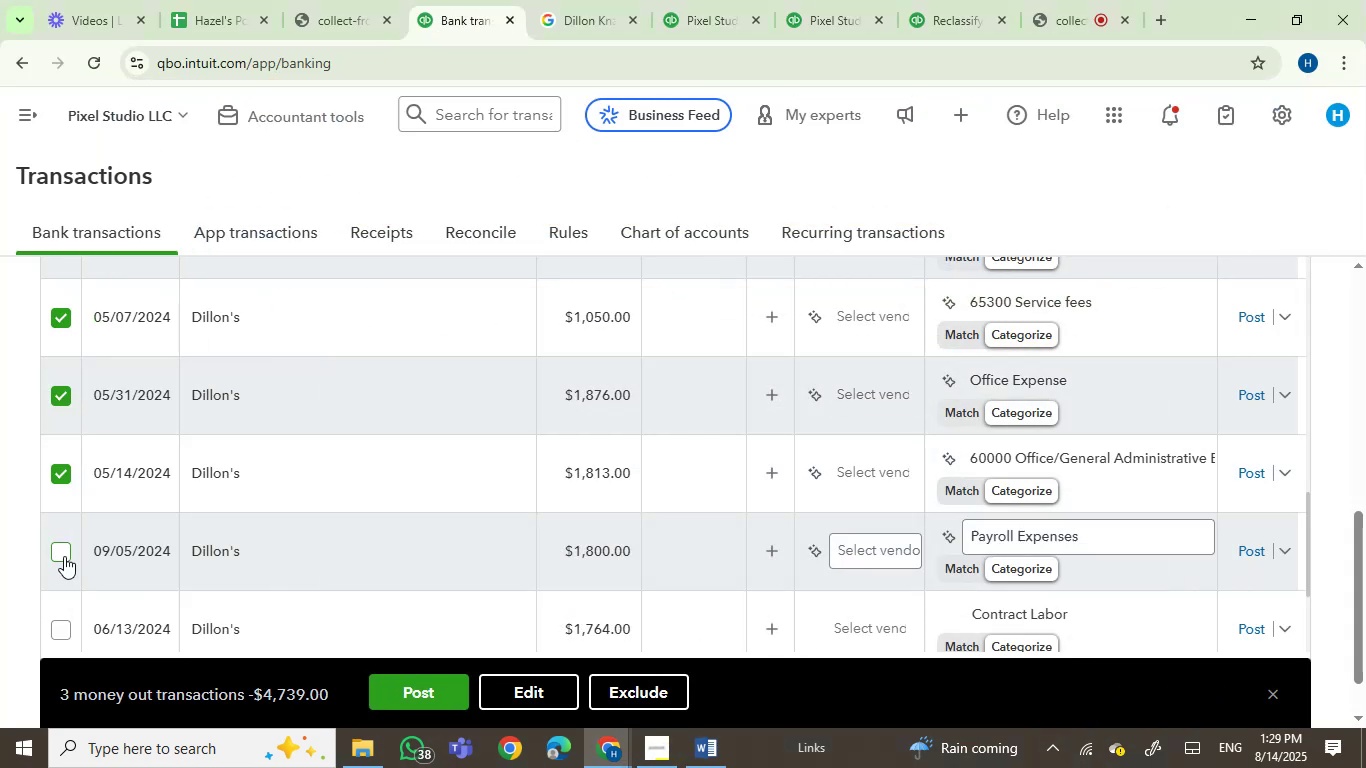 
left_click([64, 556])
 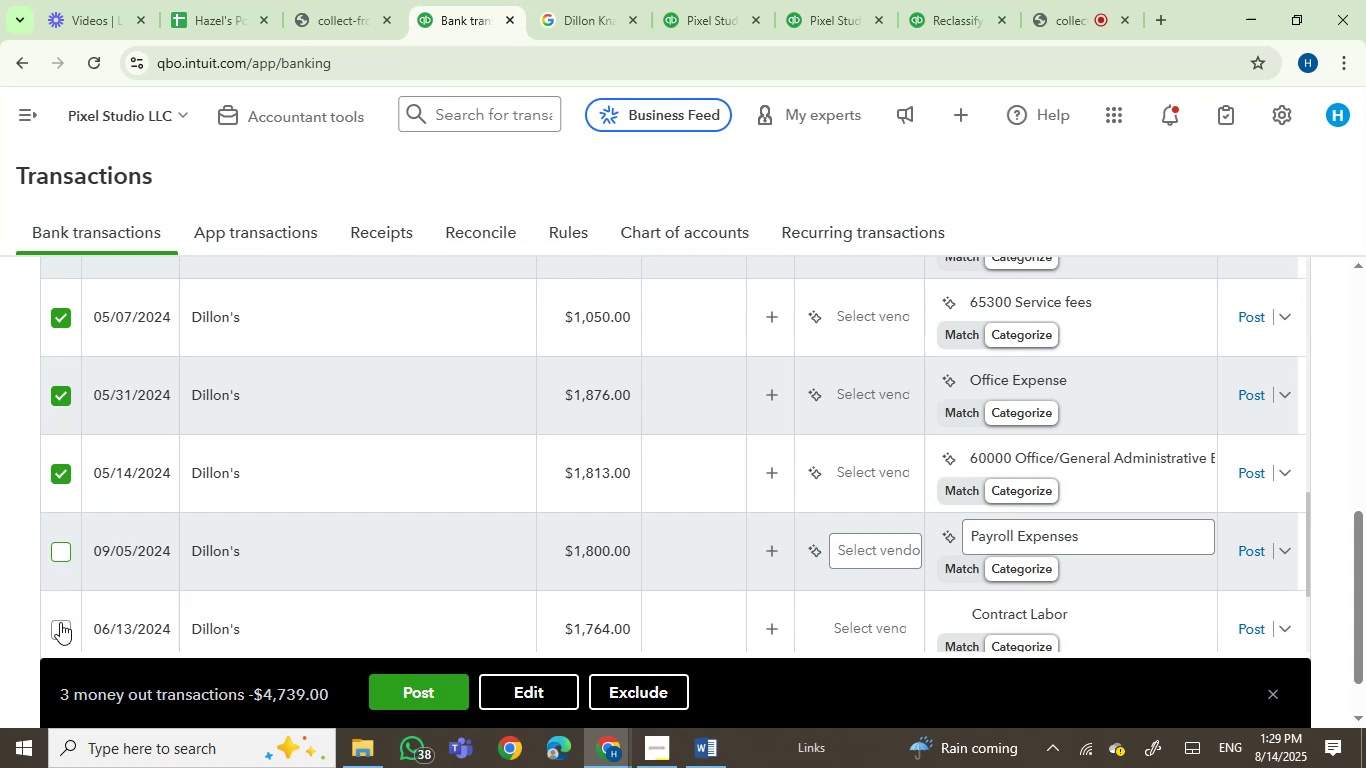 
left_click([59, 626])
 